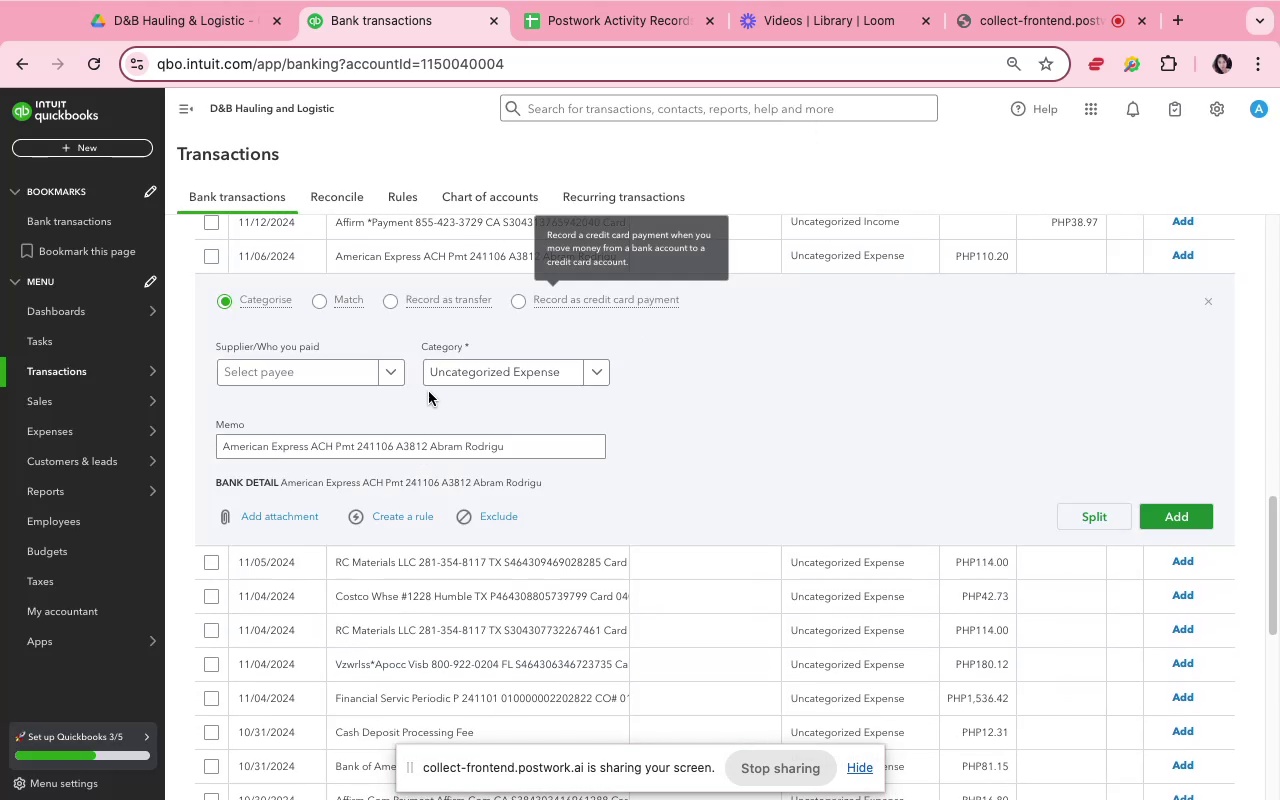 
left_click([329, 379])
 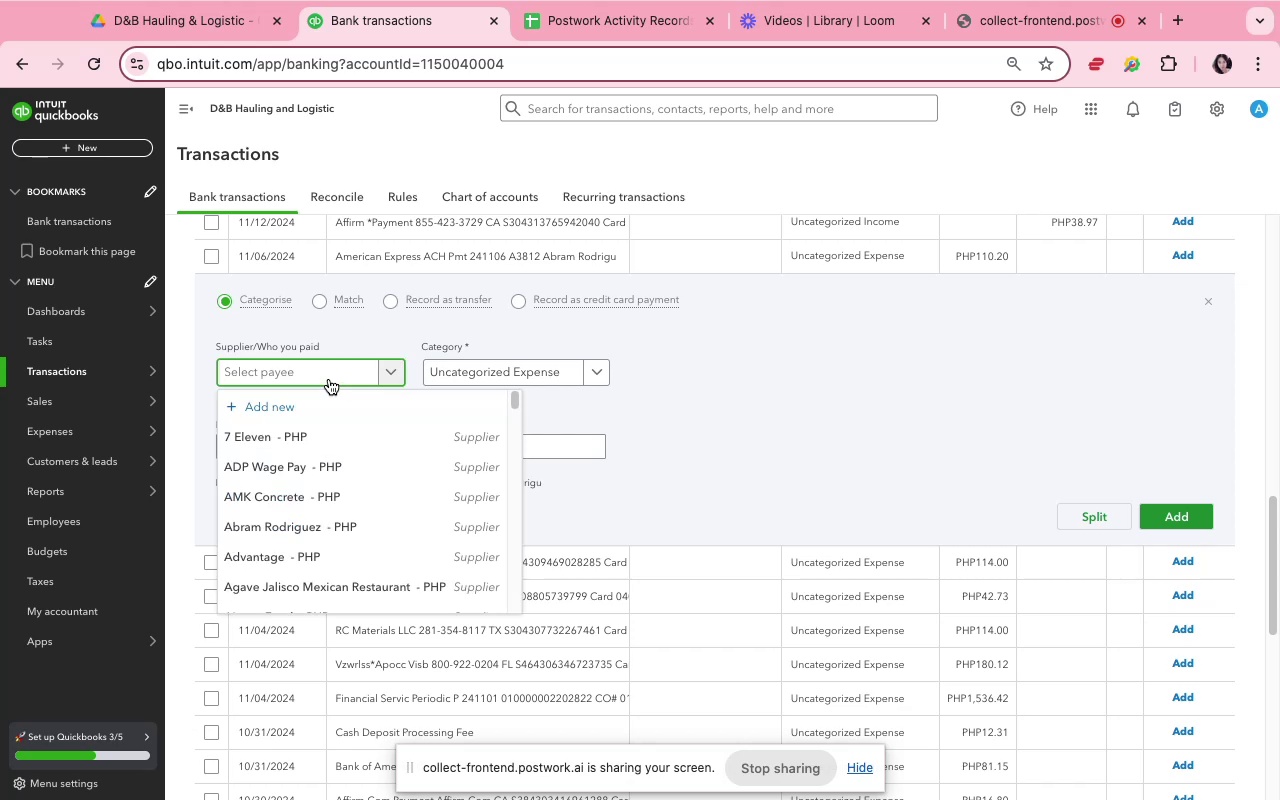 
type(ab)
 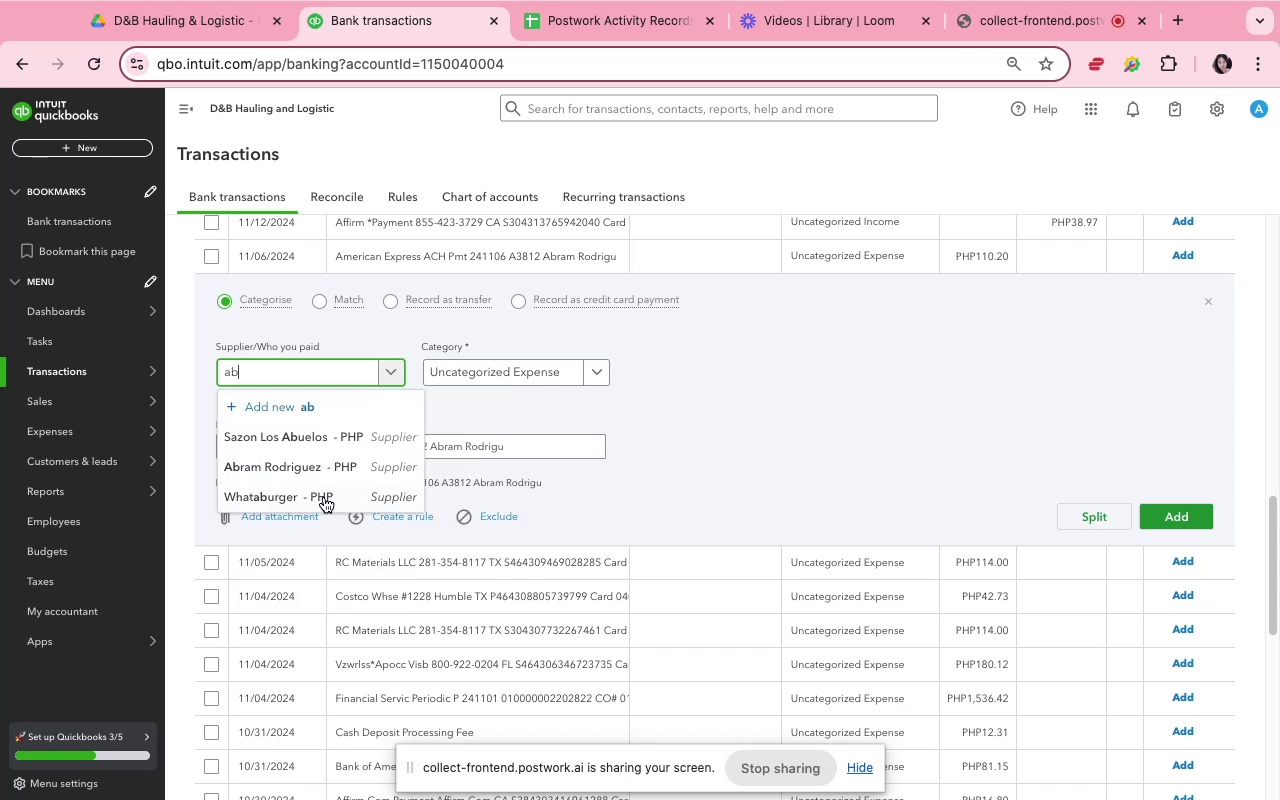 
left_click([319, 466])
 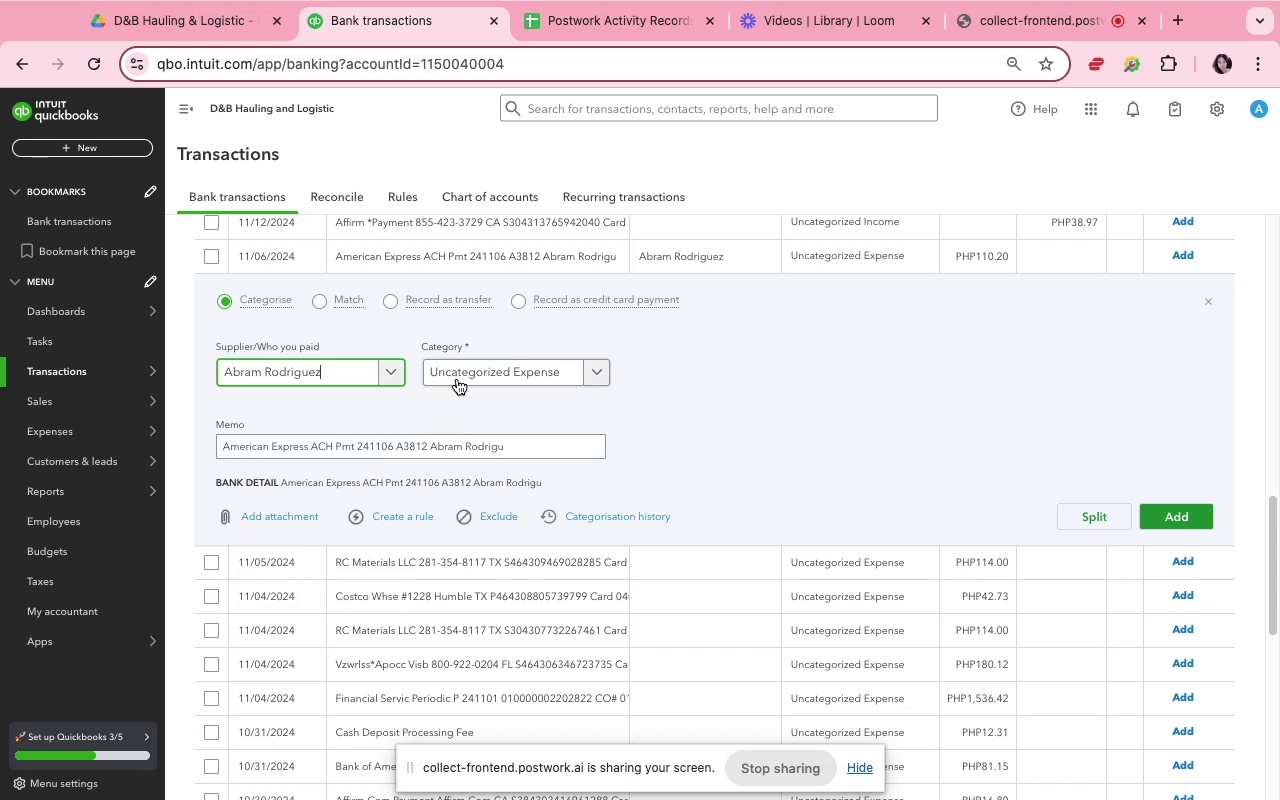 
left_click([460, 372])
 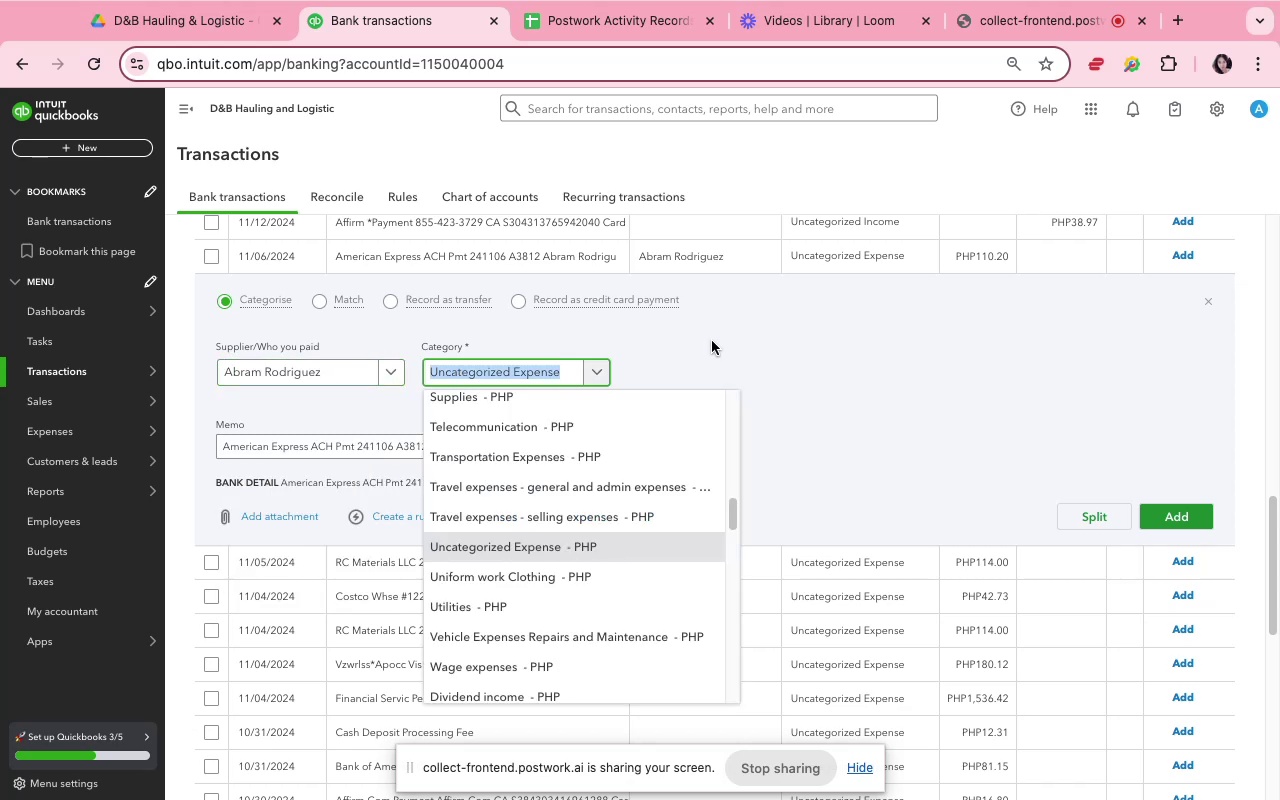 
wait(5.62)
 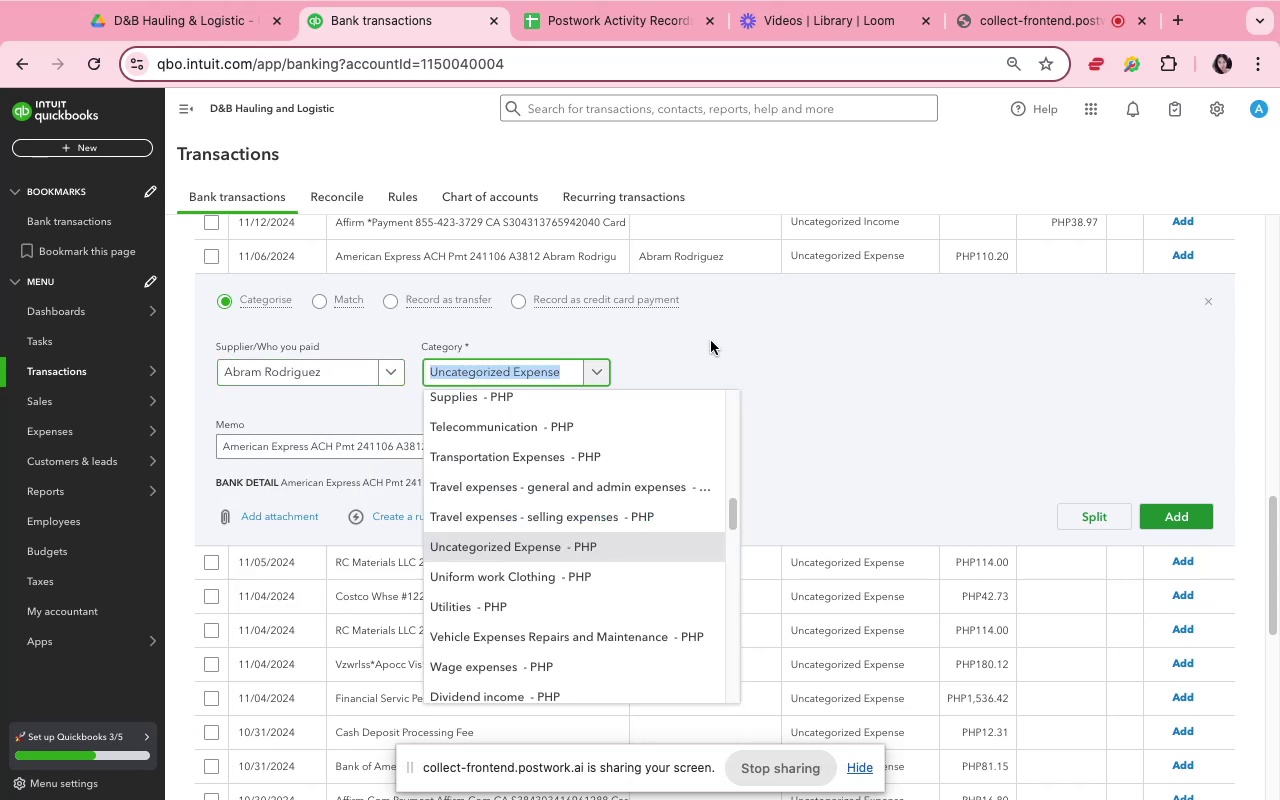 
type(own)
 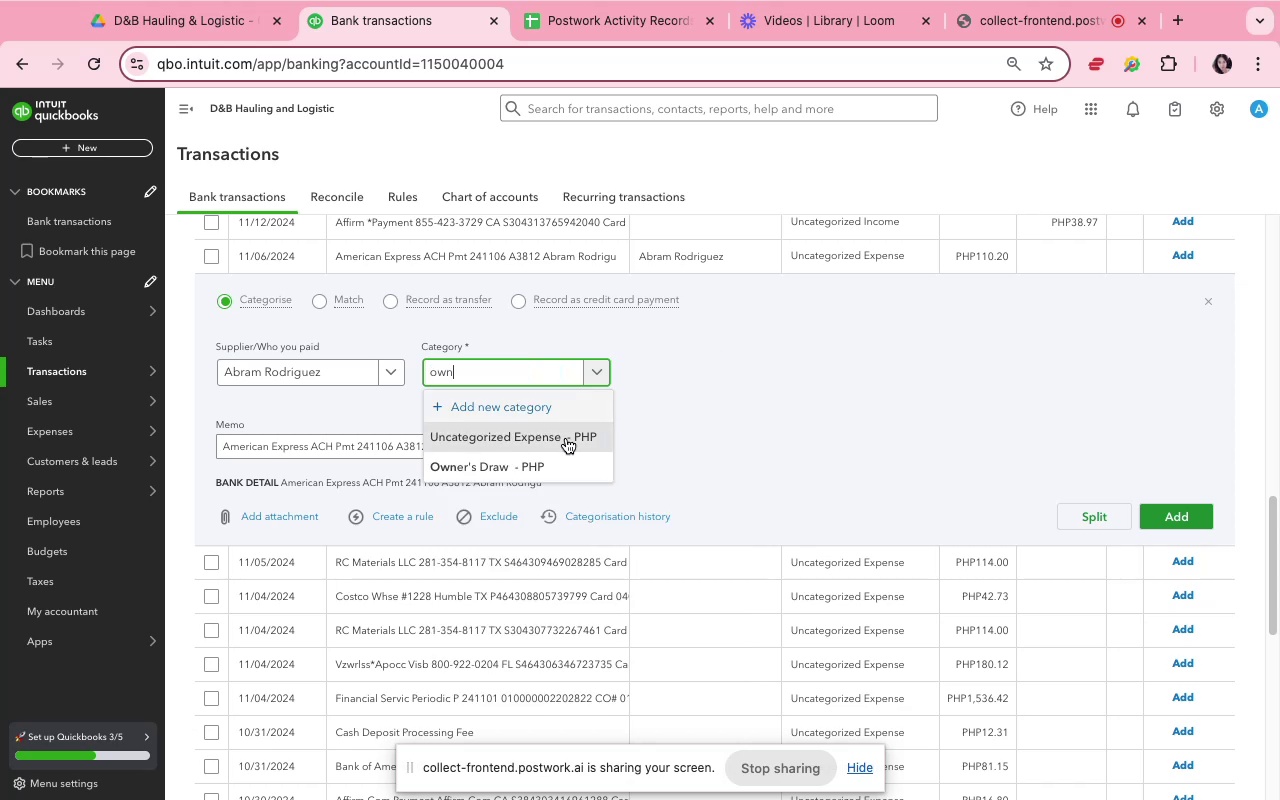 
left_click([557, 472])
 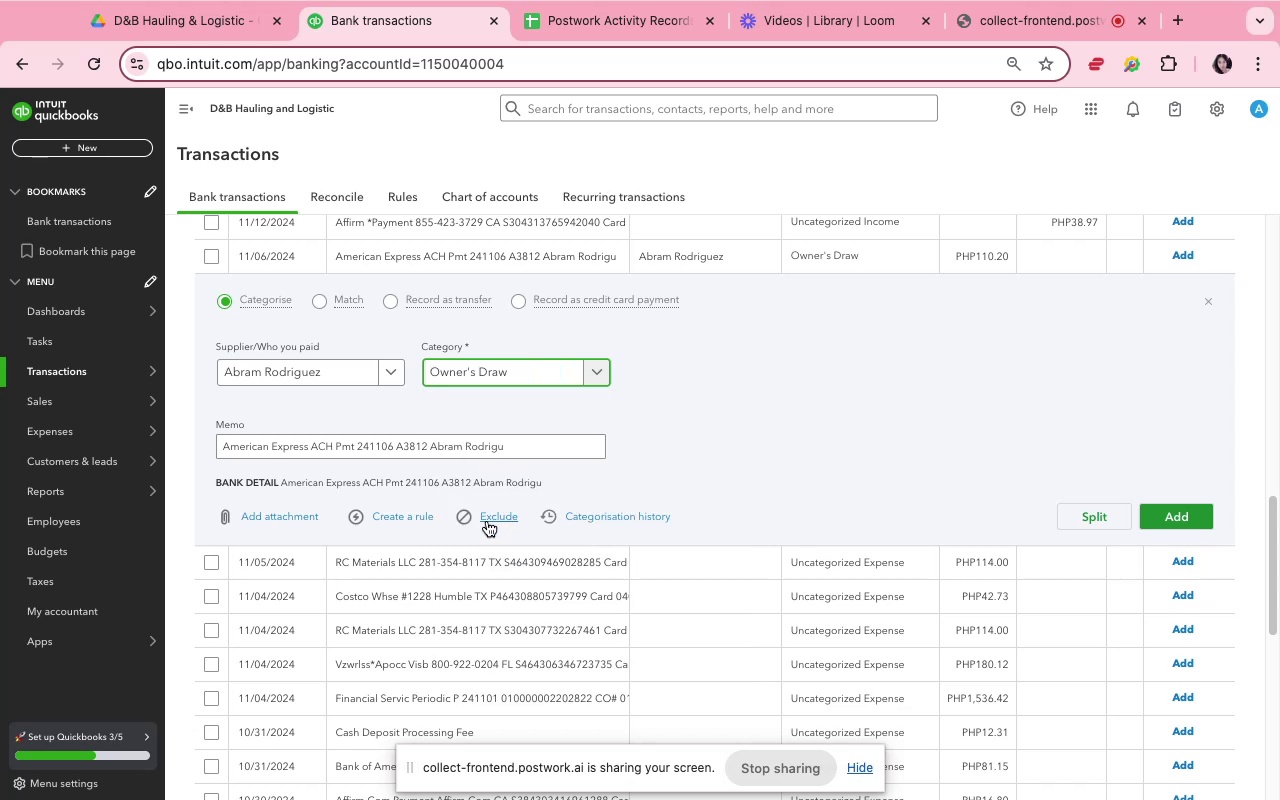 
left_click_drag(start_coordinate=[412, 516], to_coordinate=[811, 470])
 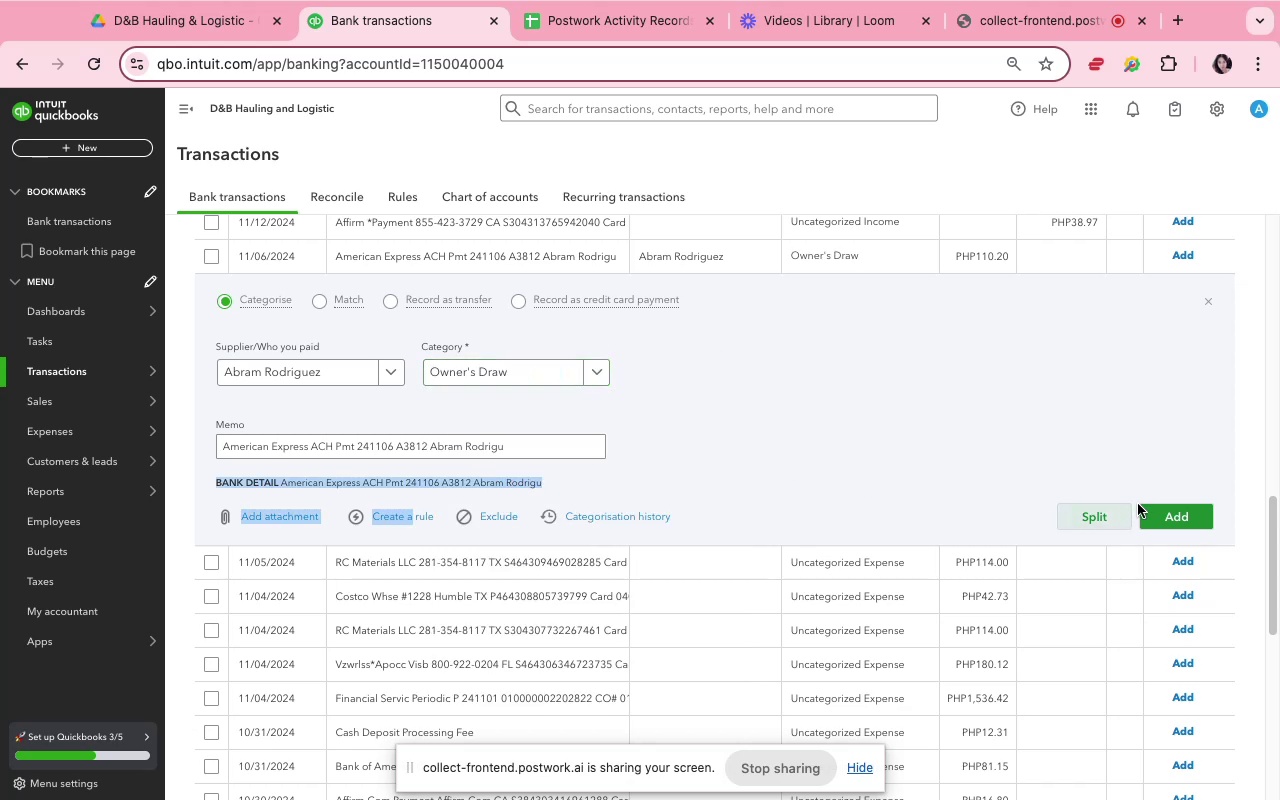 
left_click([1164, 505])
 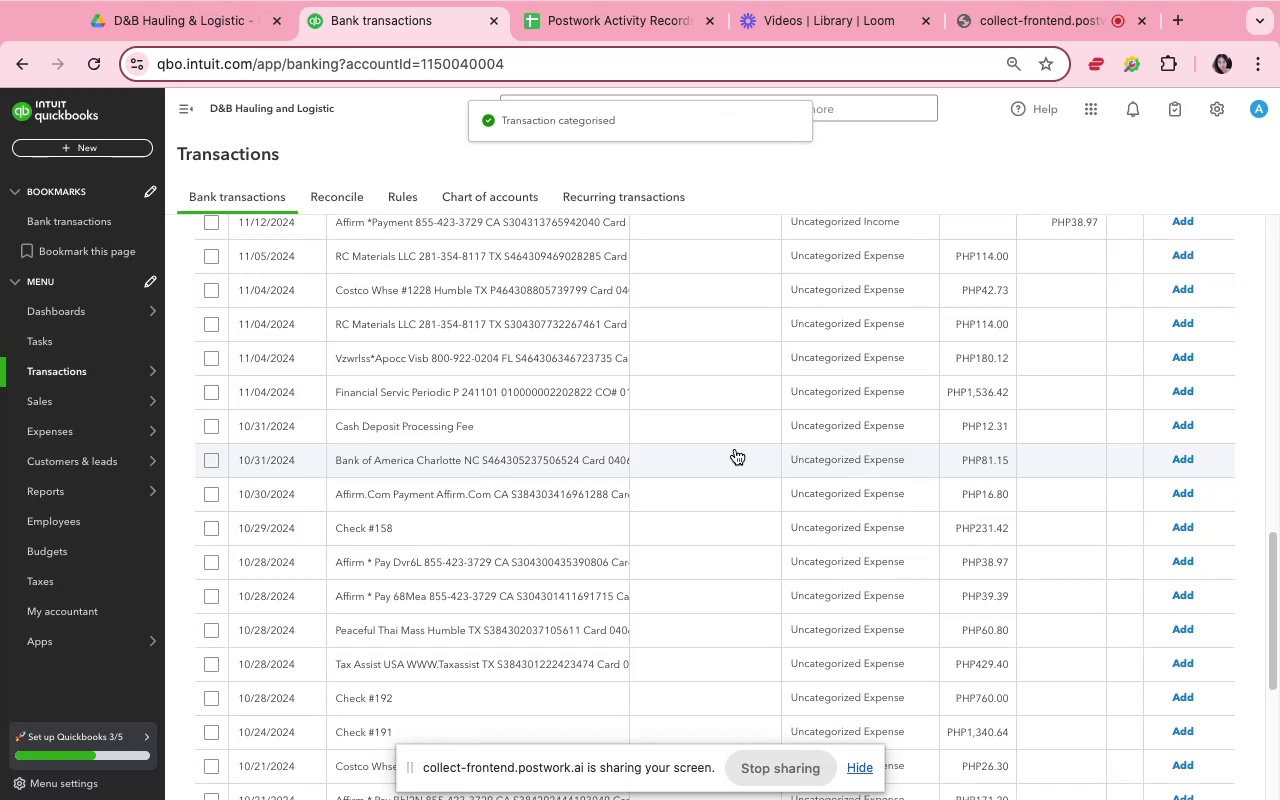 
wait(6.75)
 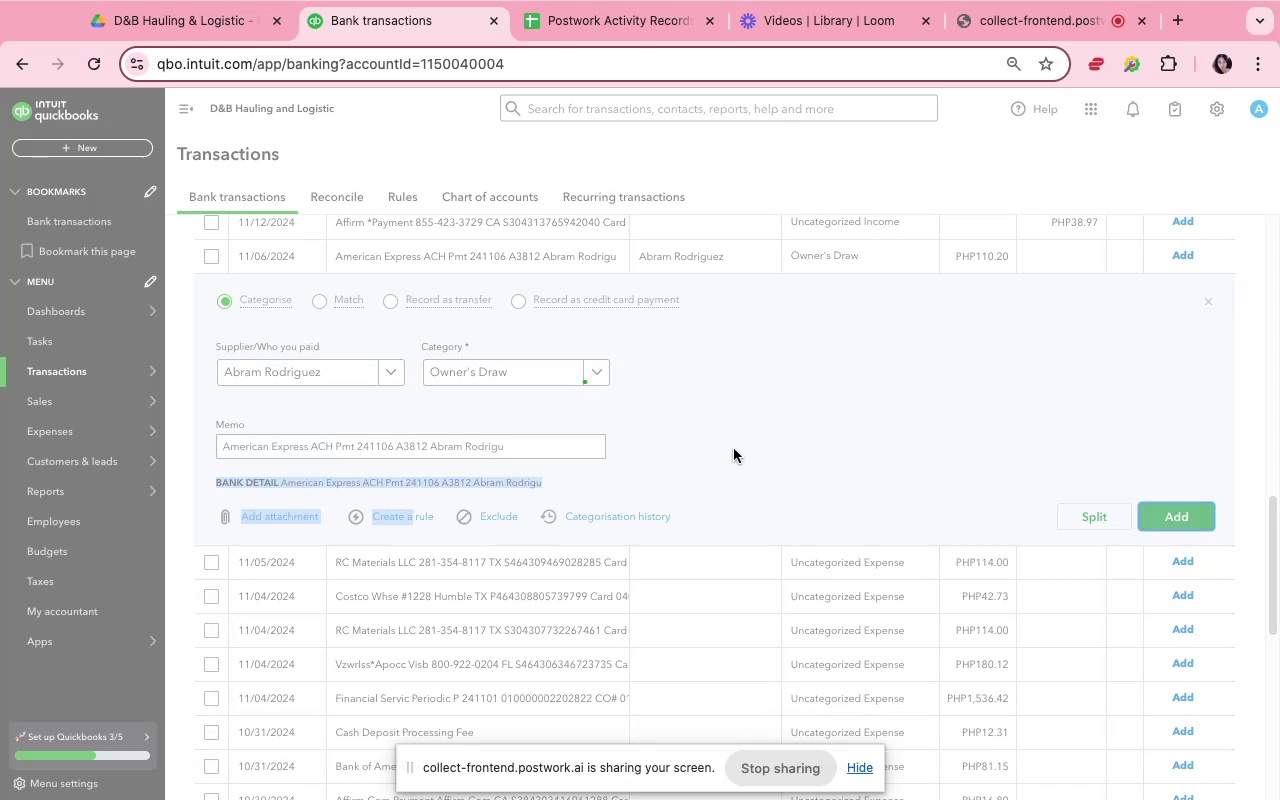 
left_click([531, 590])
 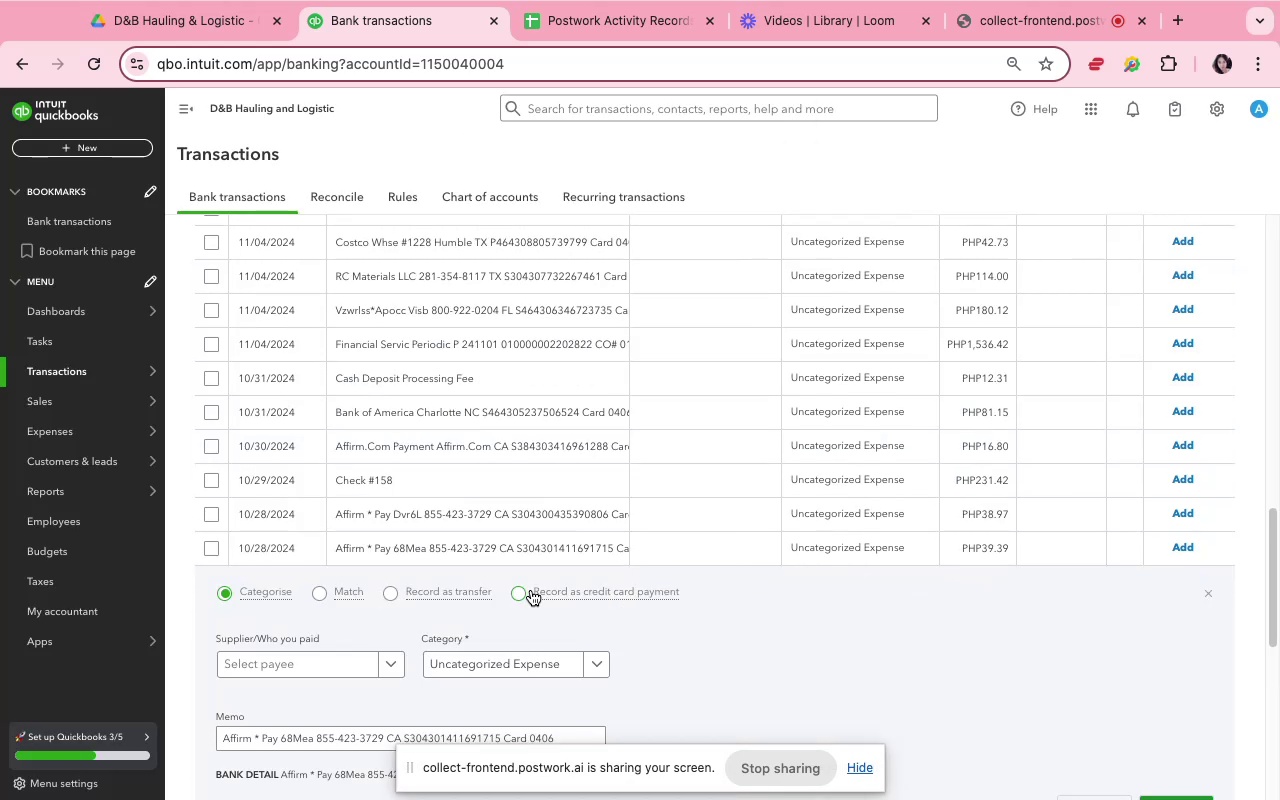 
scroll: coordinate [568, 488], scroll_direction: up, amount: 8.0
 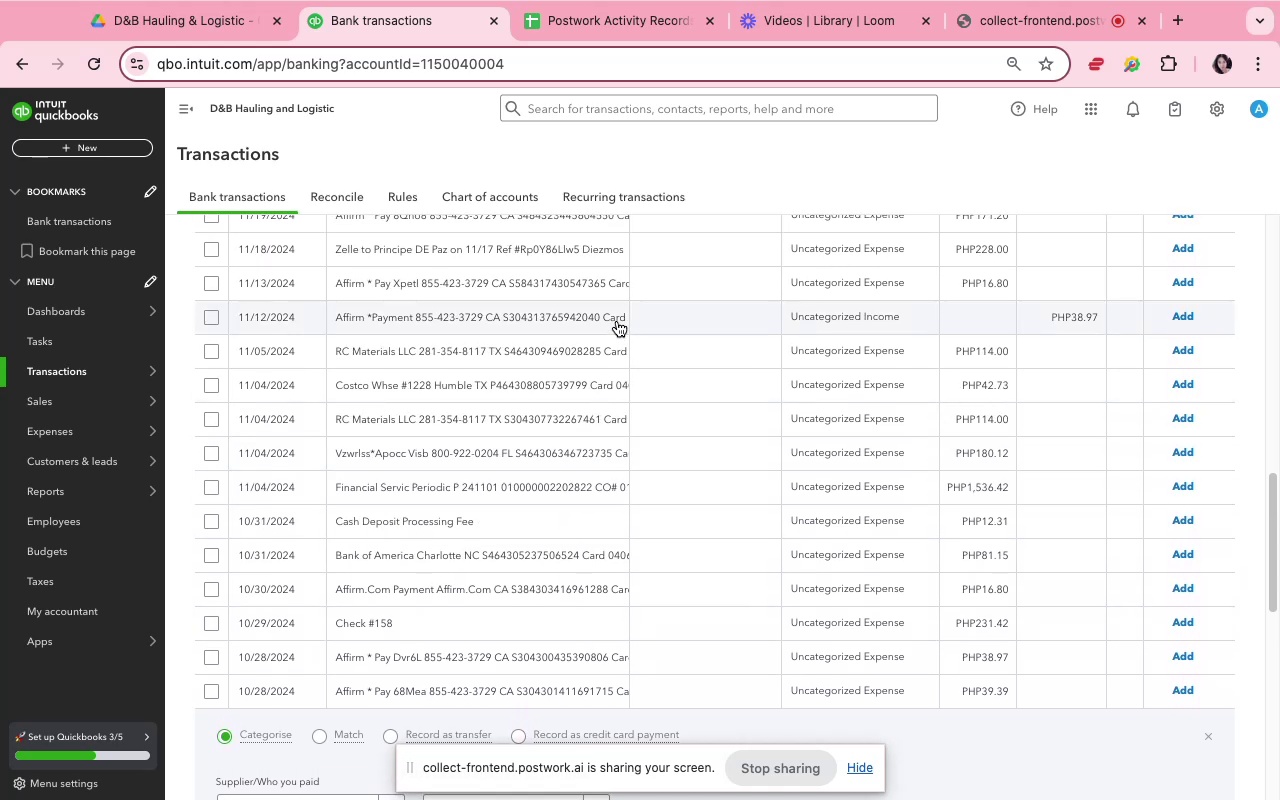 
left_click([625, 257])
 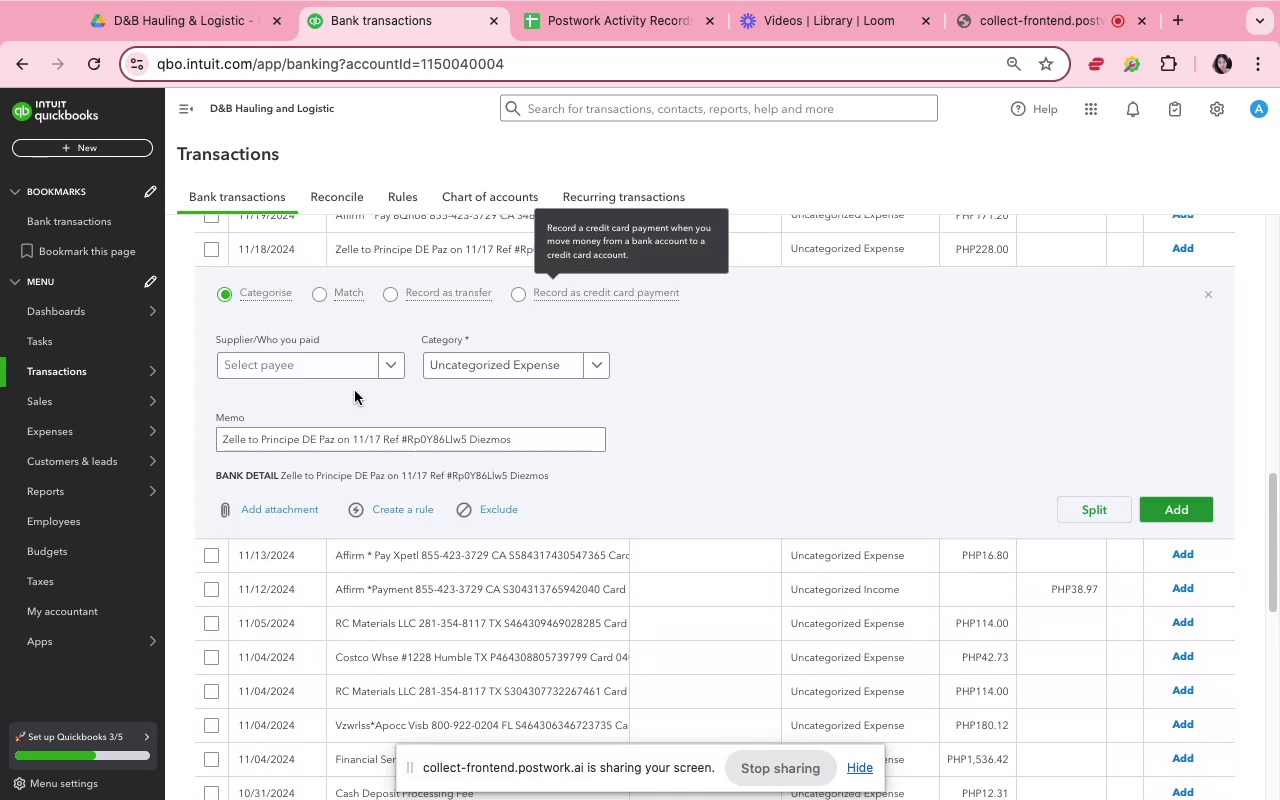 
left_click([339, 372])
 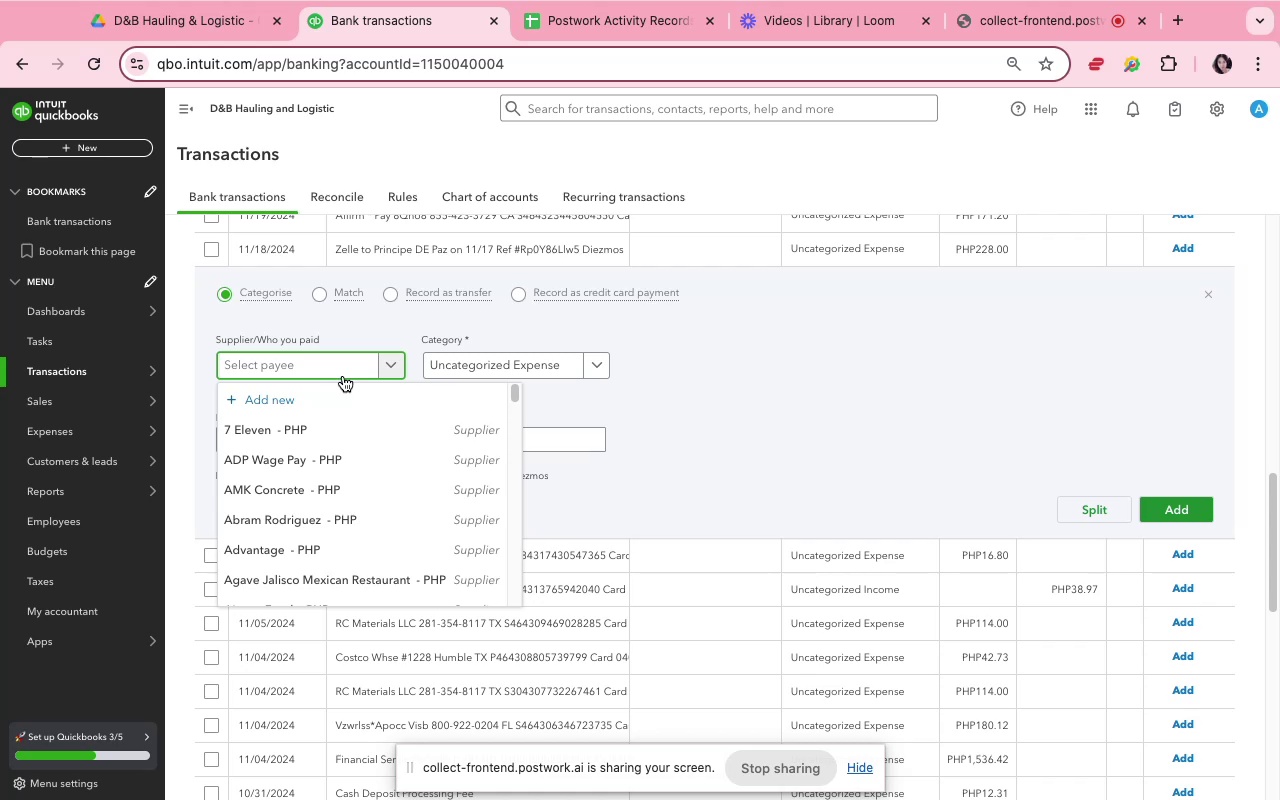 
type(prin)
 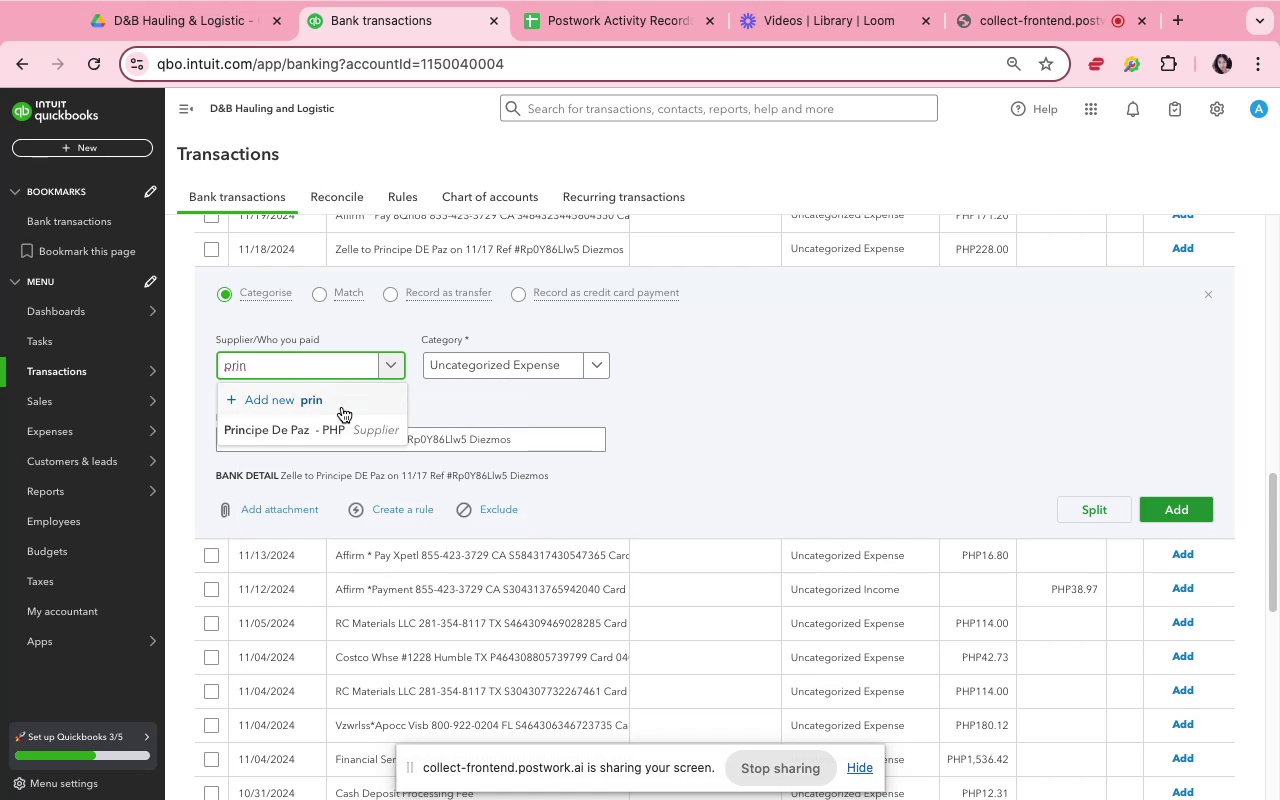 
left_click([354, 436])
 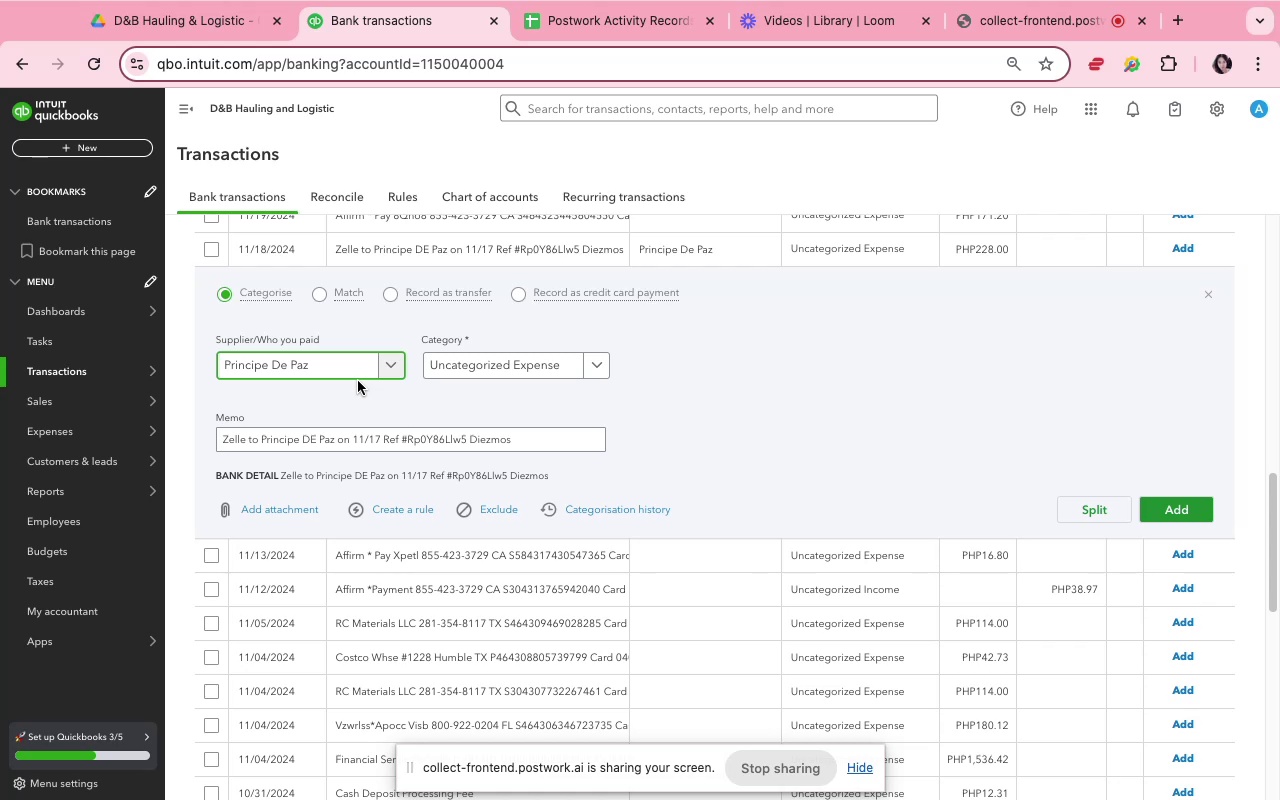 
wait(37.24)
 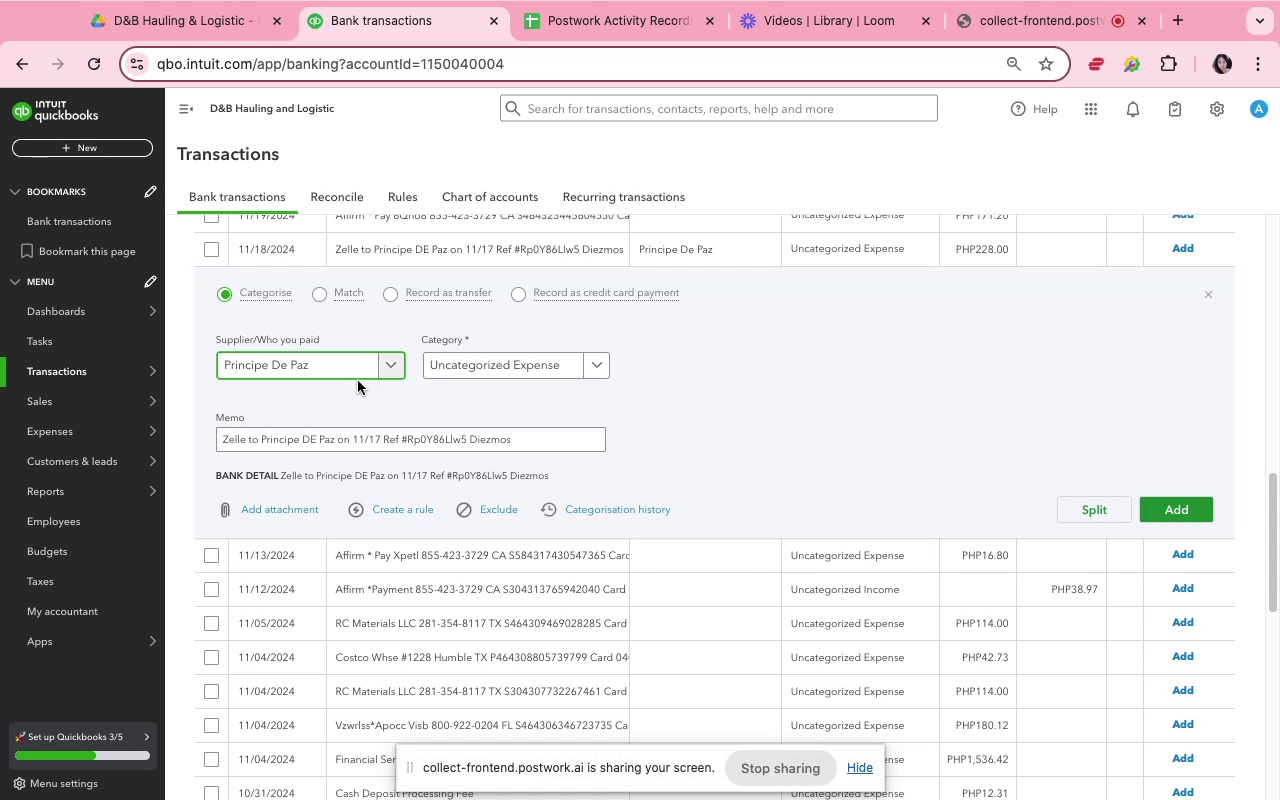 
left_click([436, 361])
 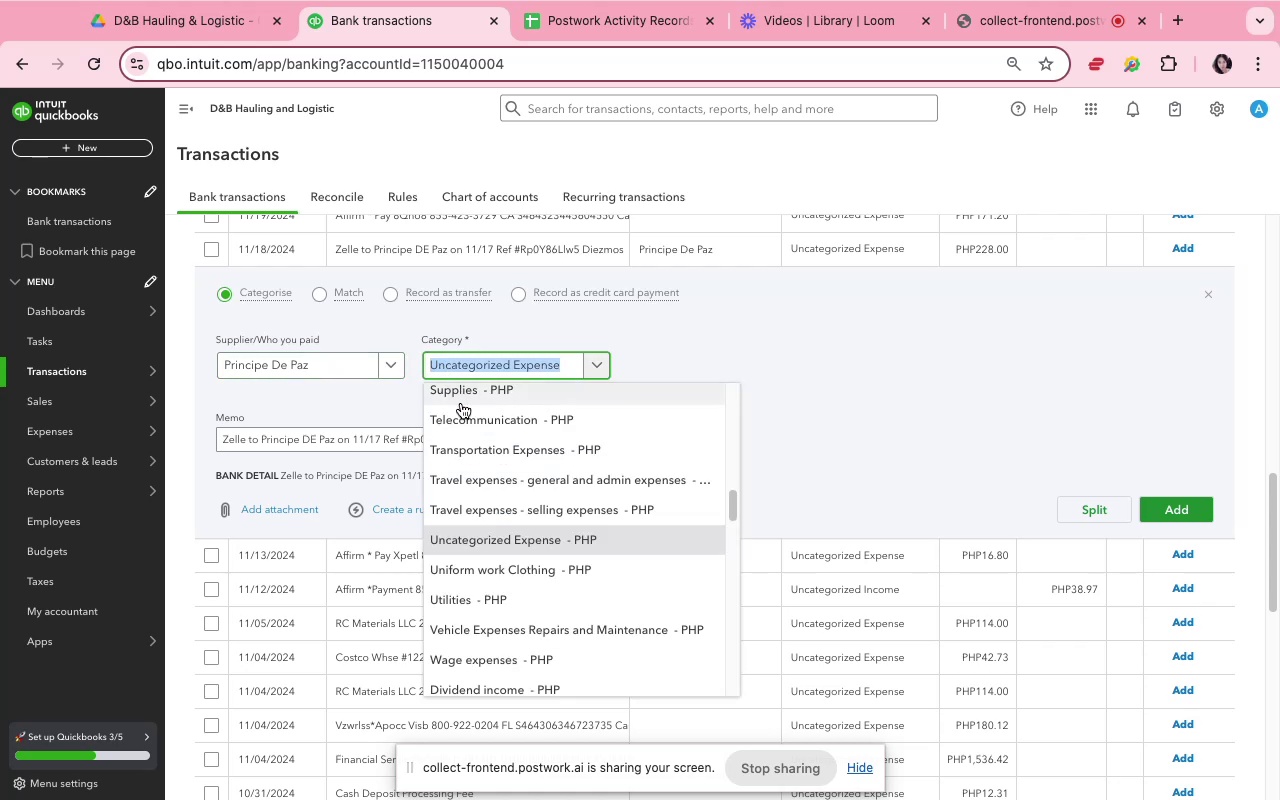 
type(ch)
 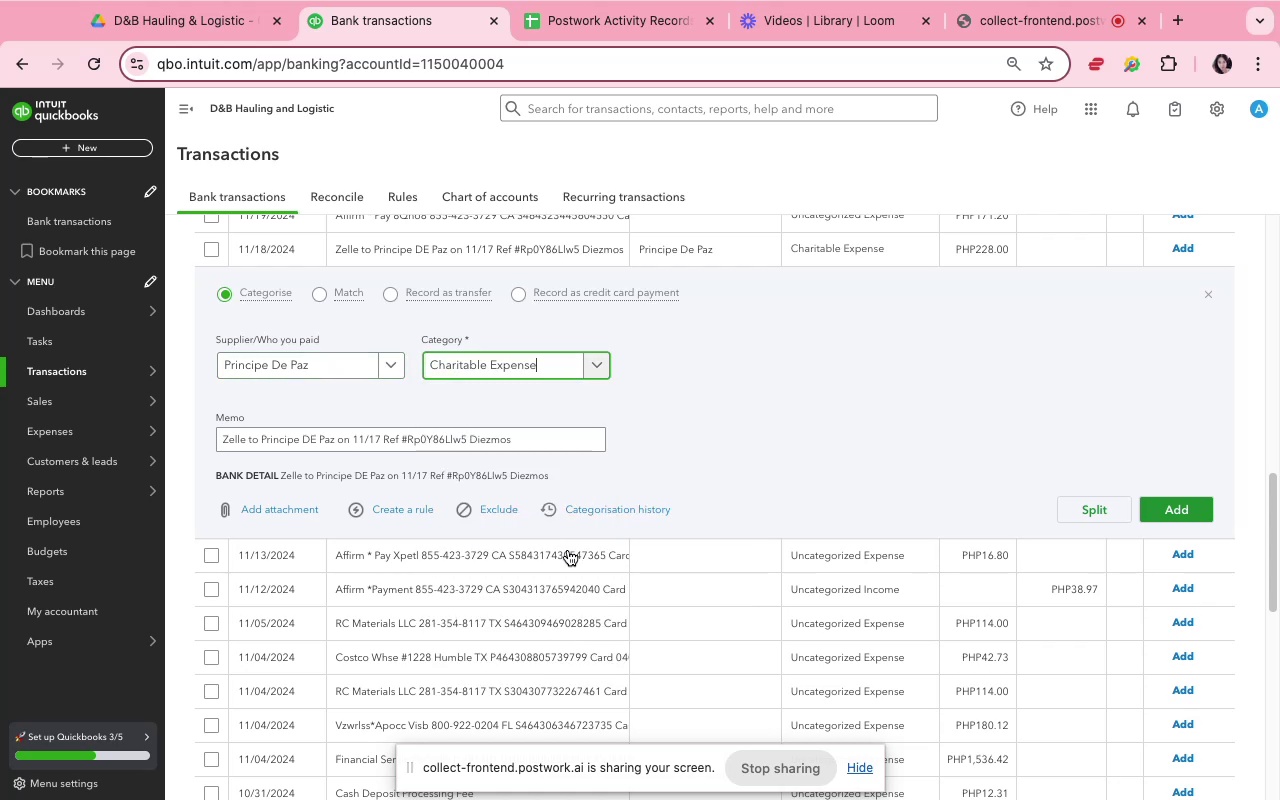 
wait(6.02)
 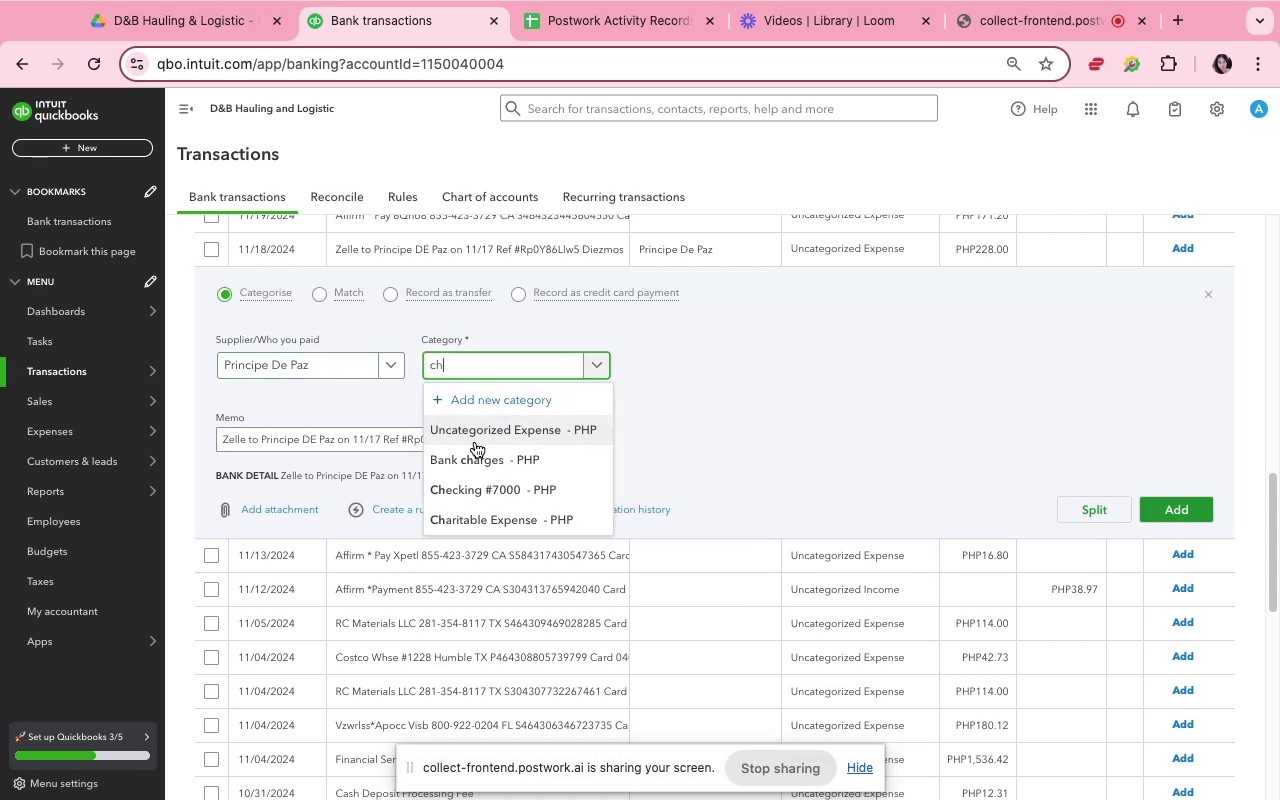 
left_click([1149, 508])
 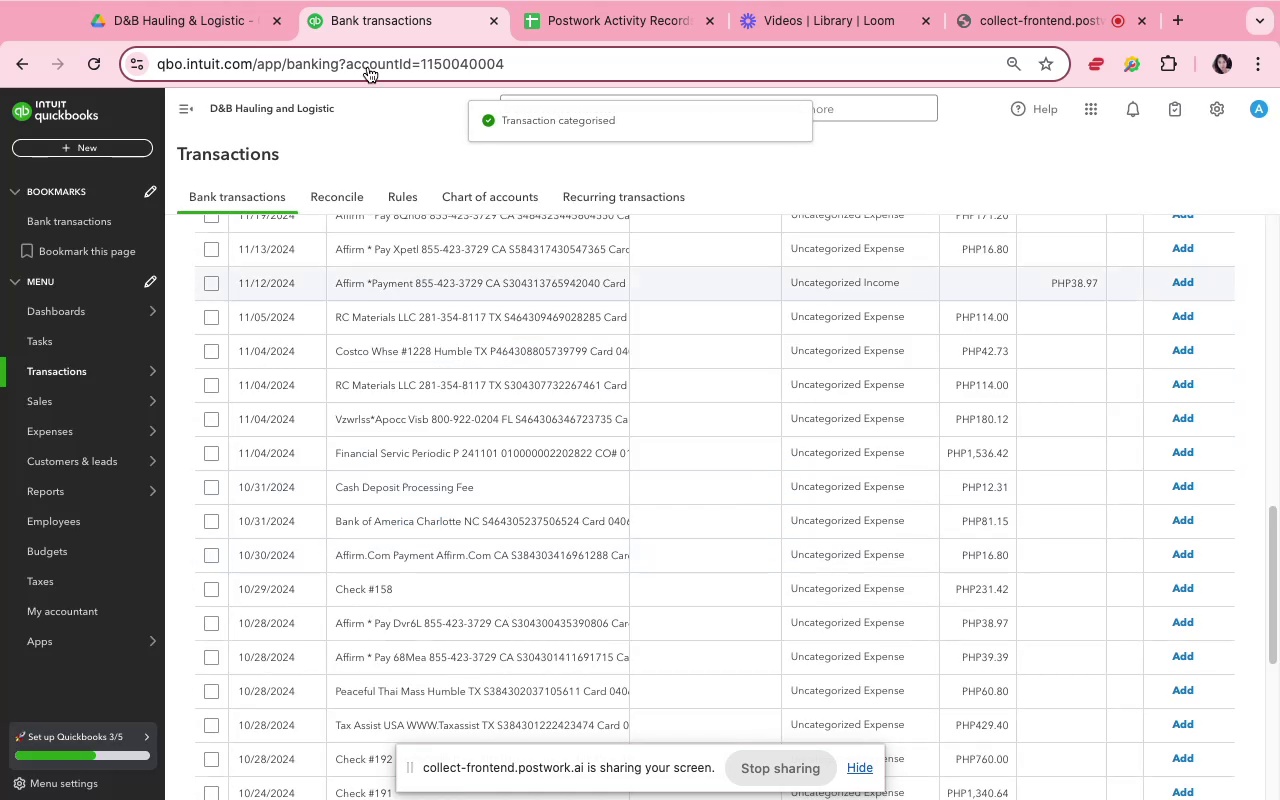 
wait(5.62)
 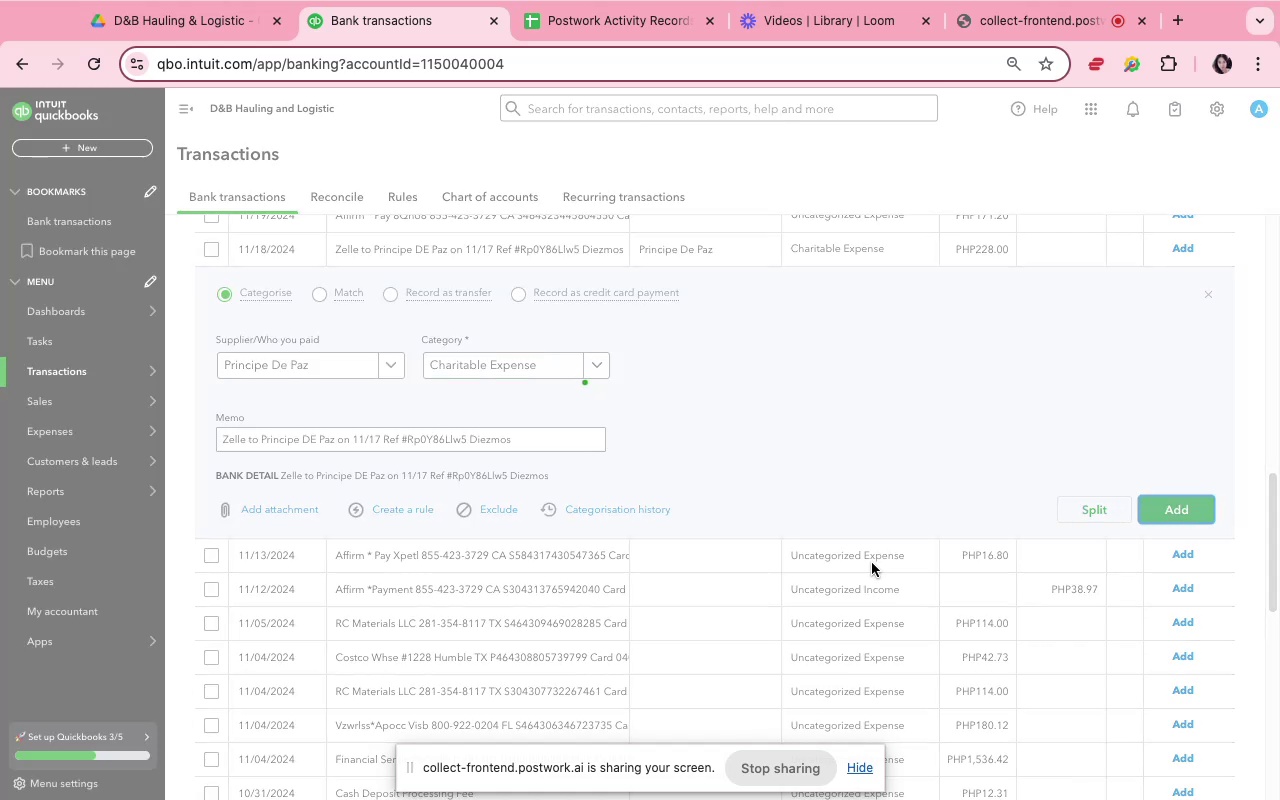 
scroll: coordinate [536, 359], scroll_direction: up, amount: 5.0
 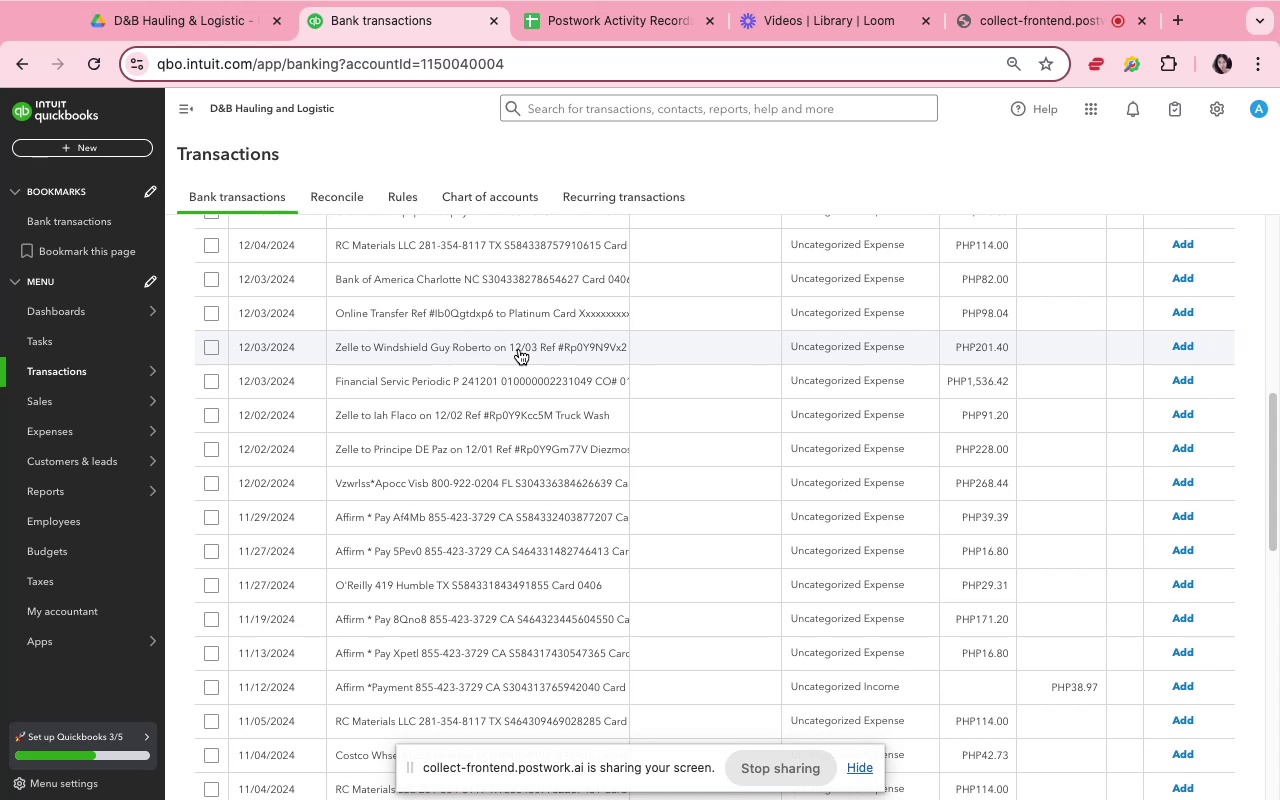 
wait(6.38)
 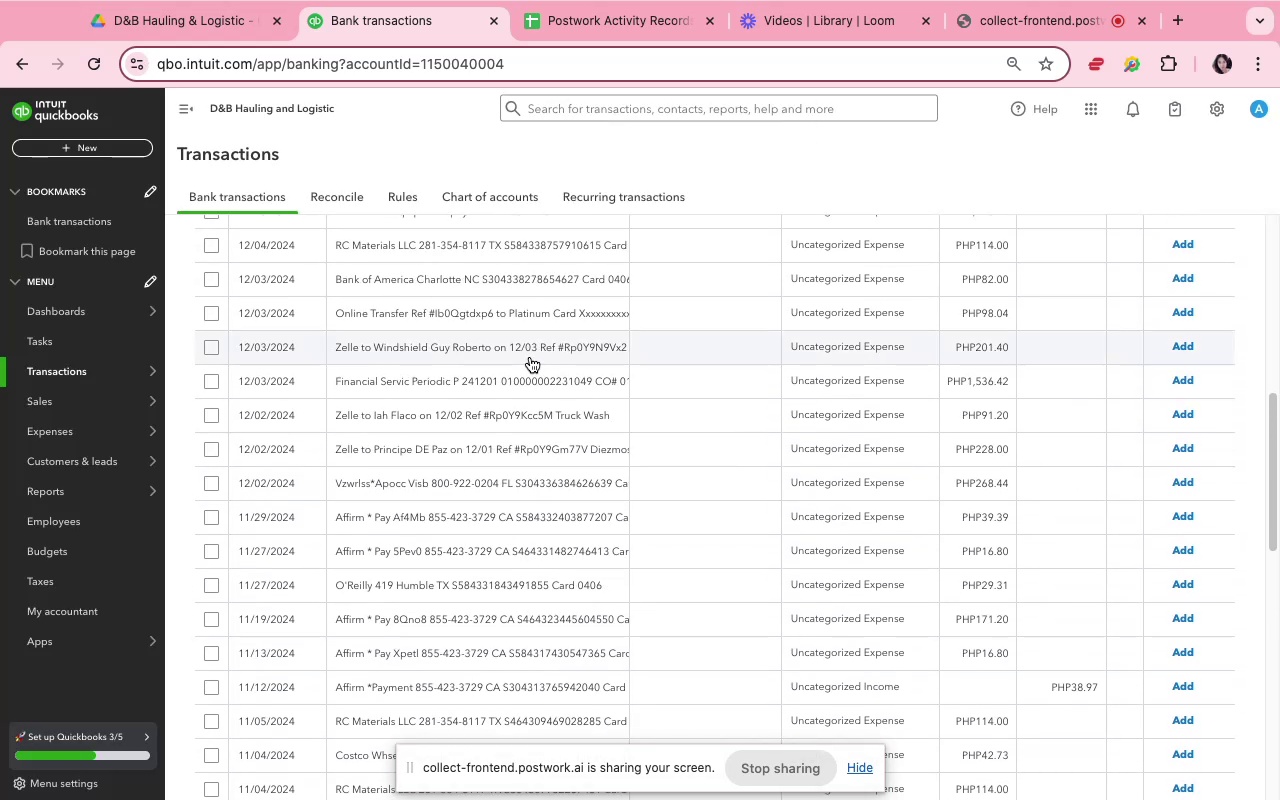 
scroll: coordinate [511, 345], scroll_direction: up, amount: 5.0
 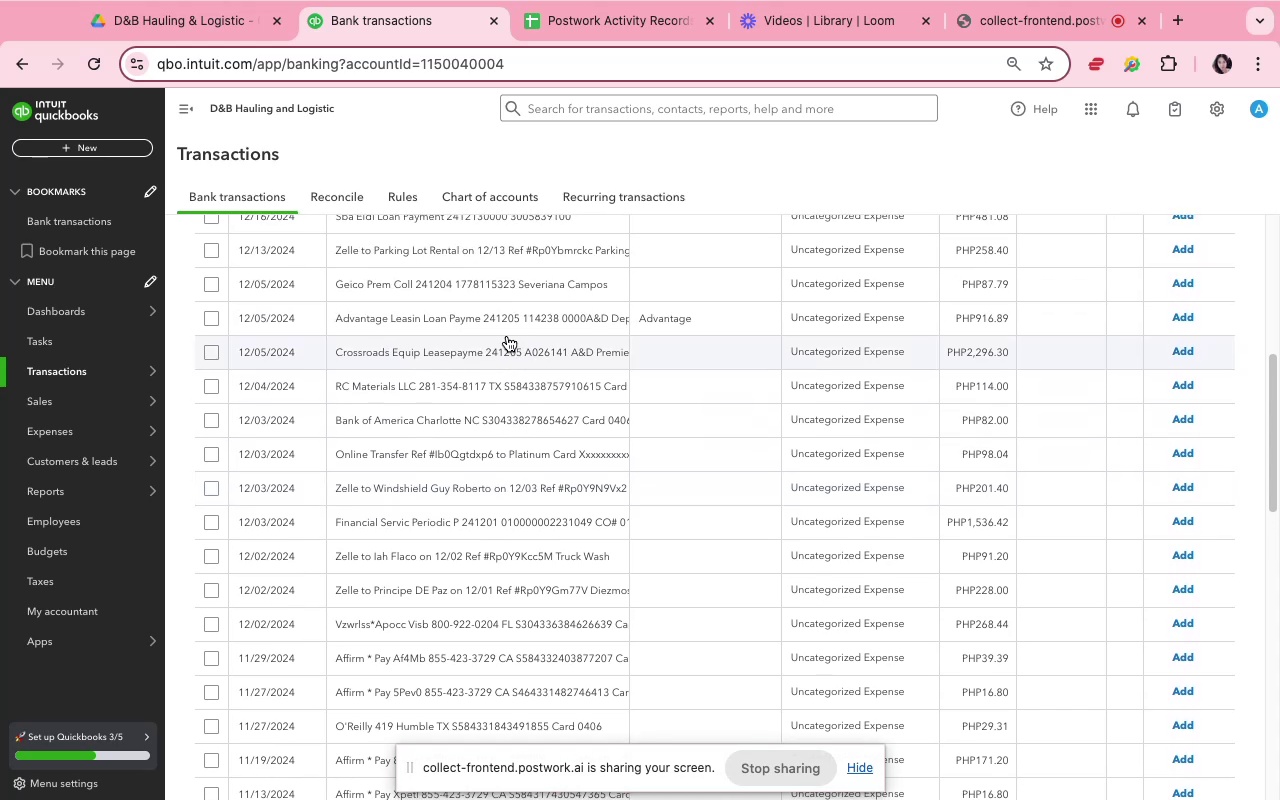 
left_click([505, 326])
 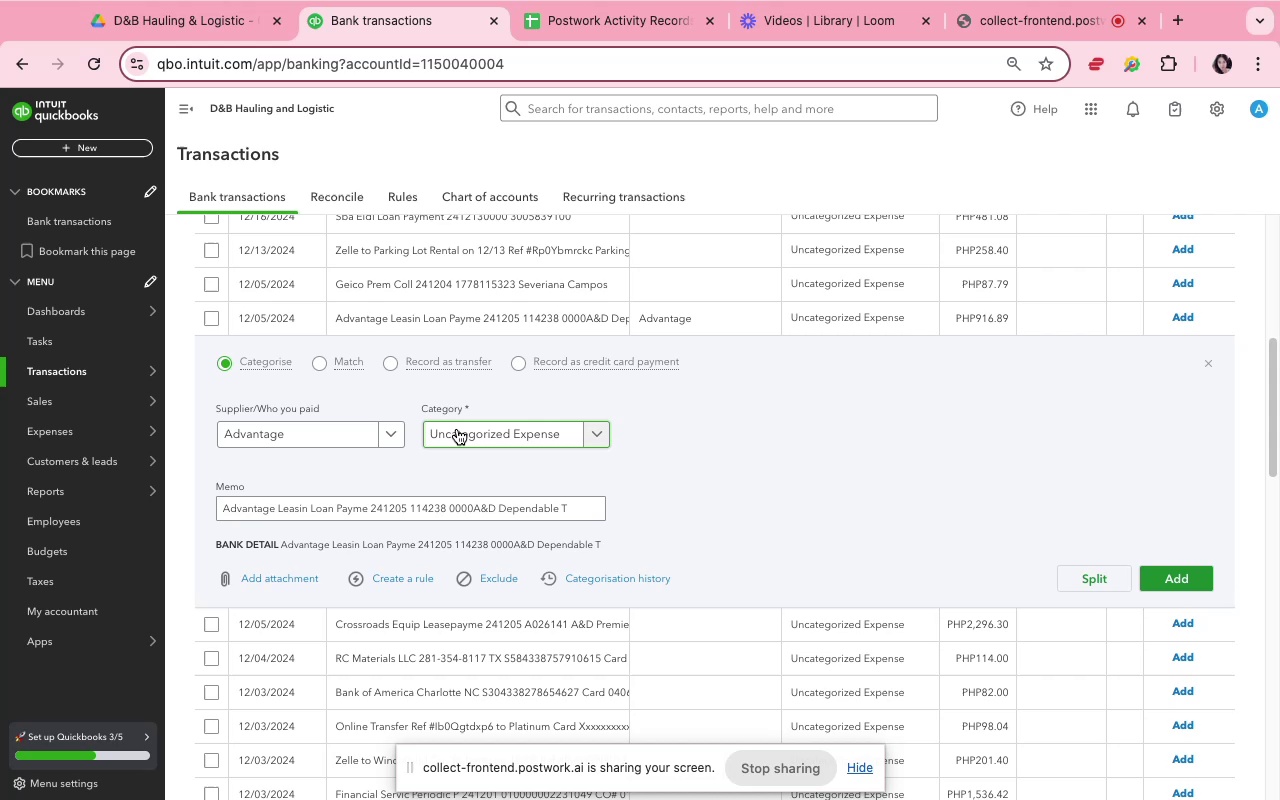 
wait(6.52)
 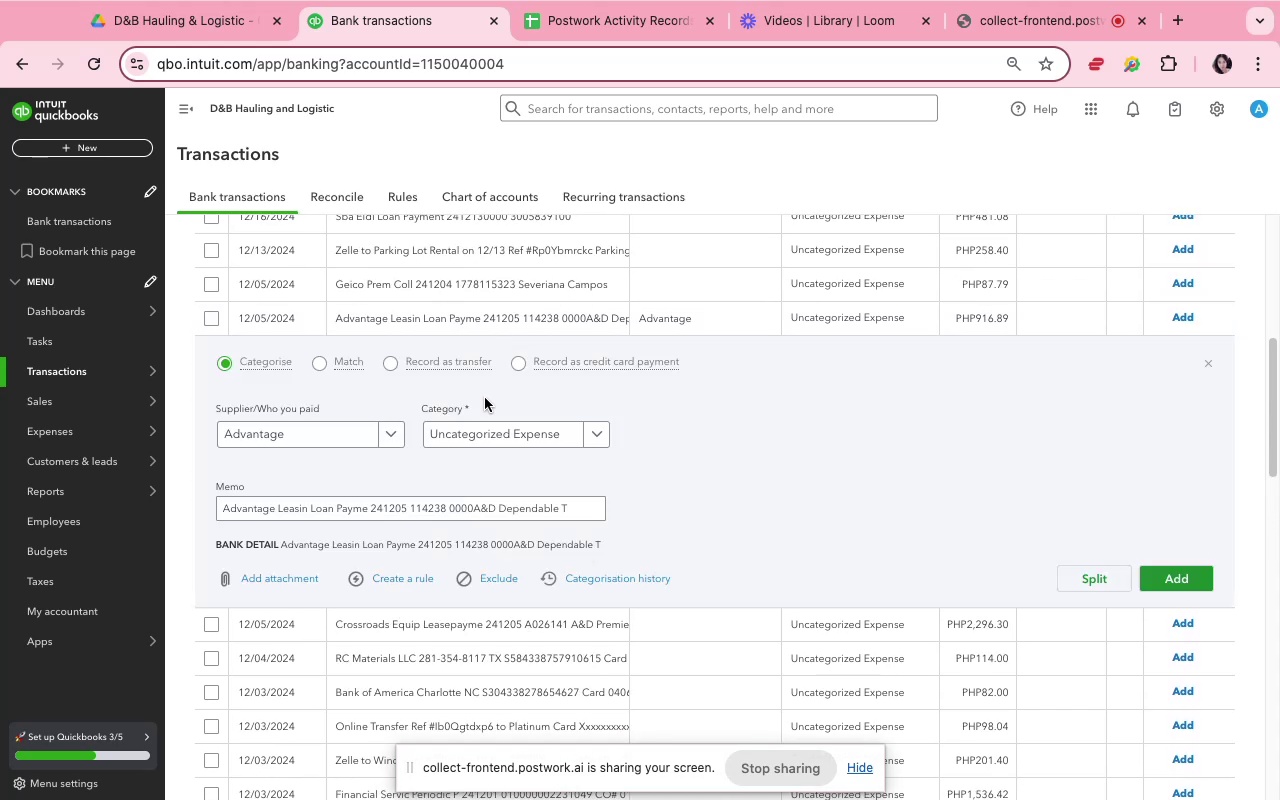 
left_click([460, 428])
 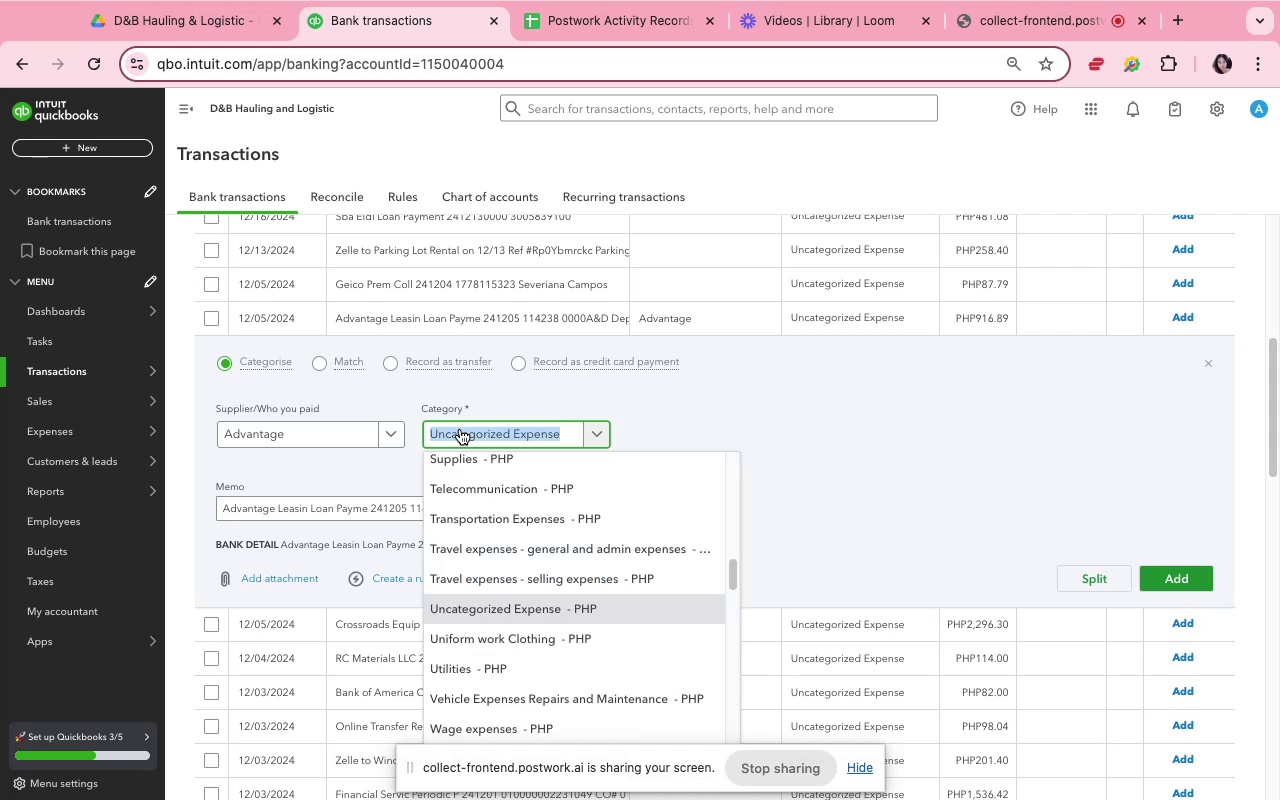 
type(lo)
 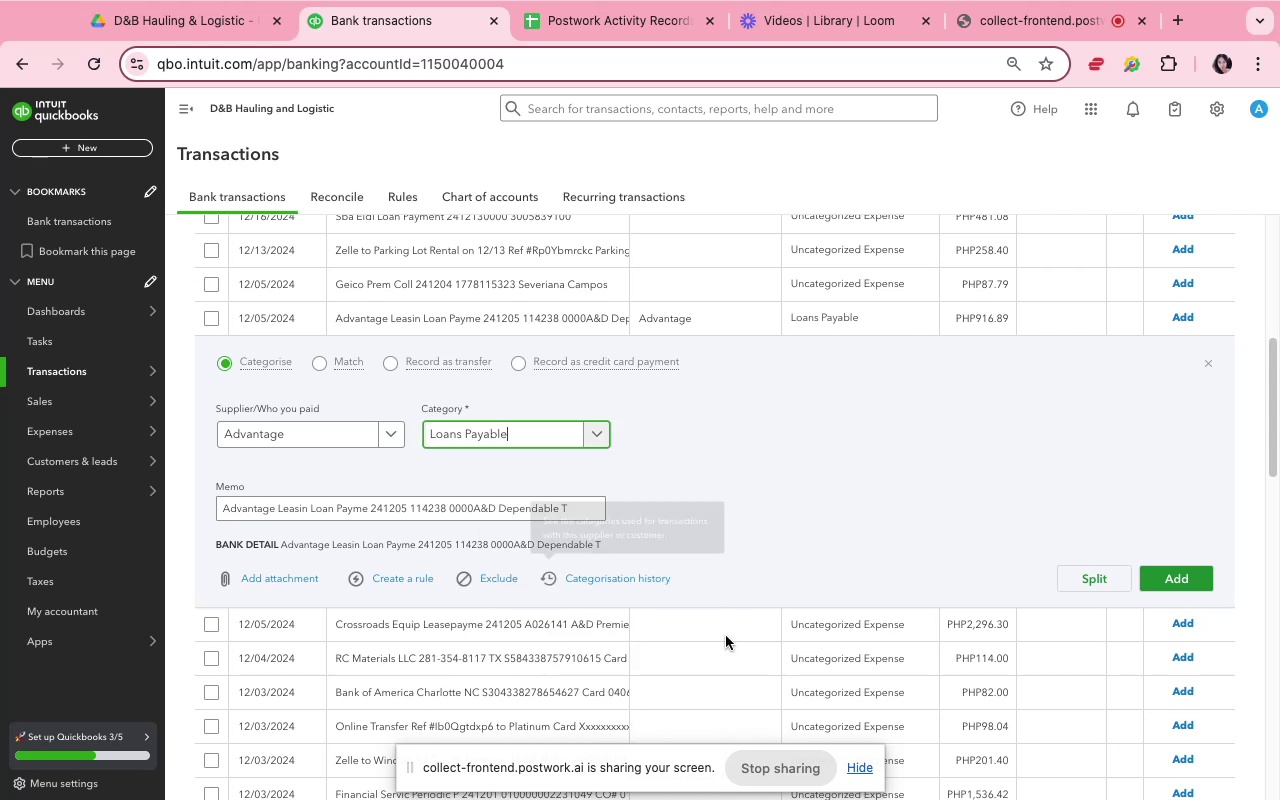 
left_click([1157, 582])
 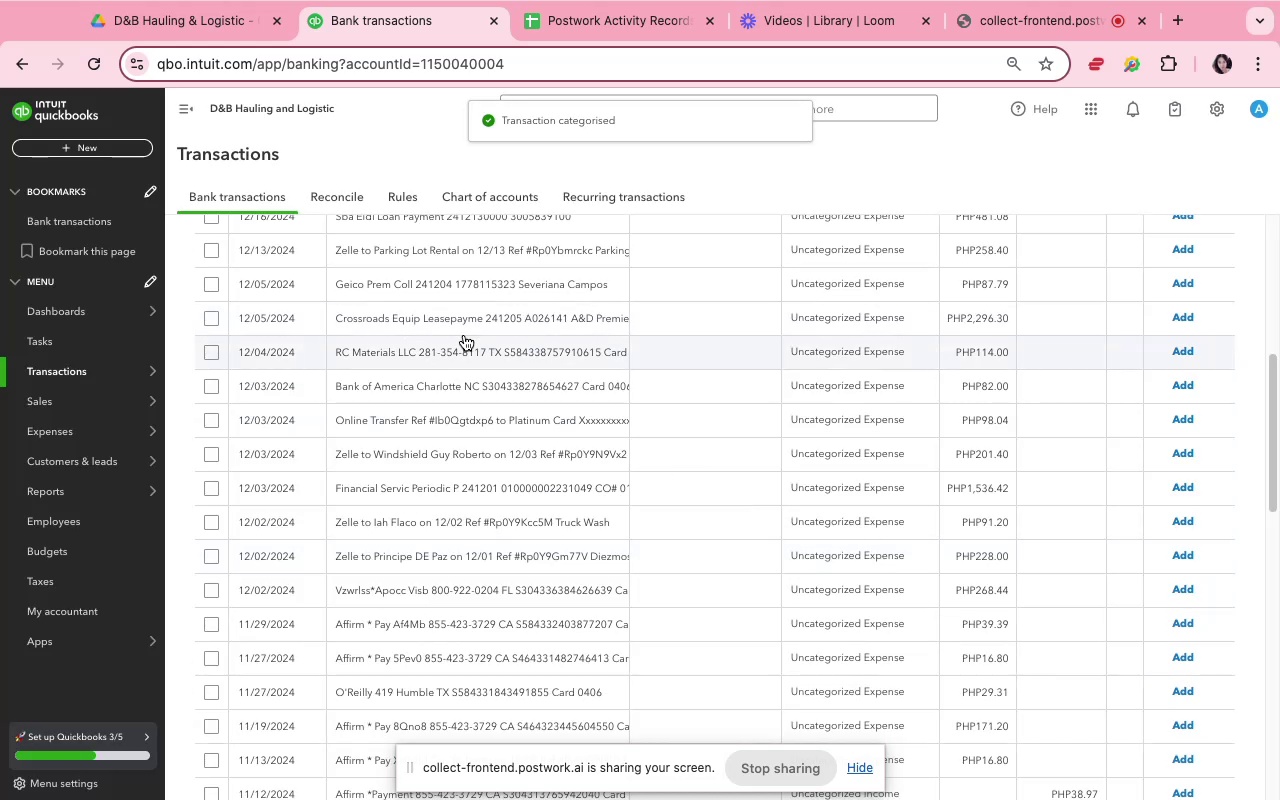 
left_click([426, 249])
 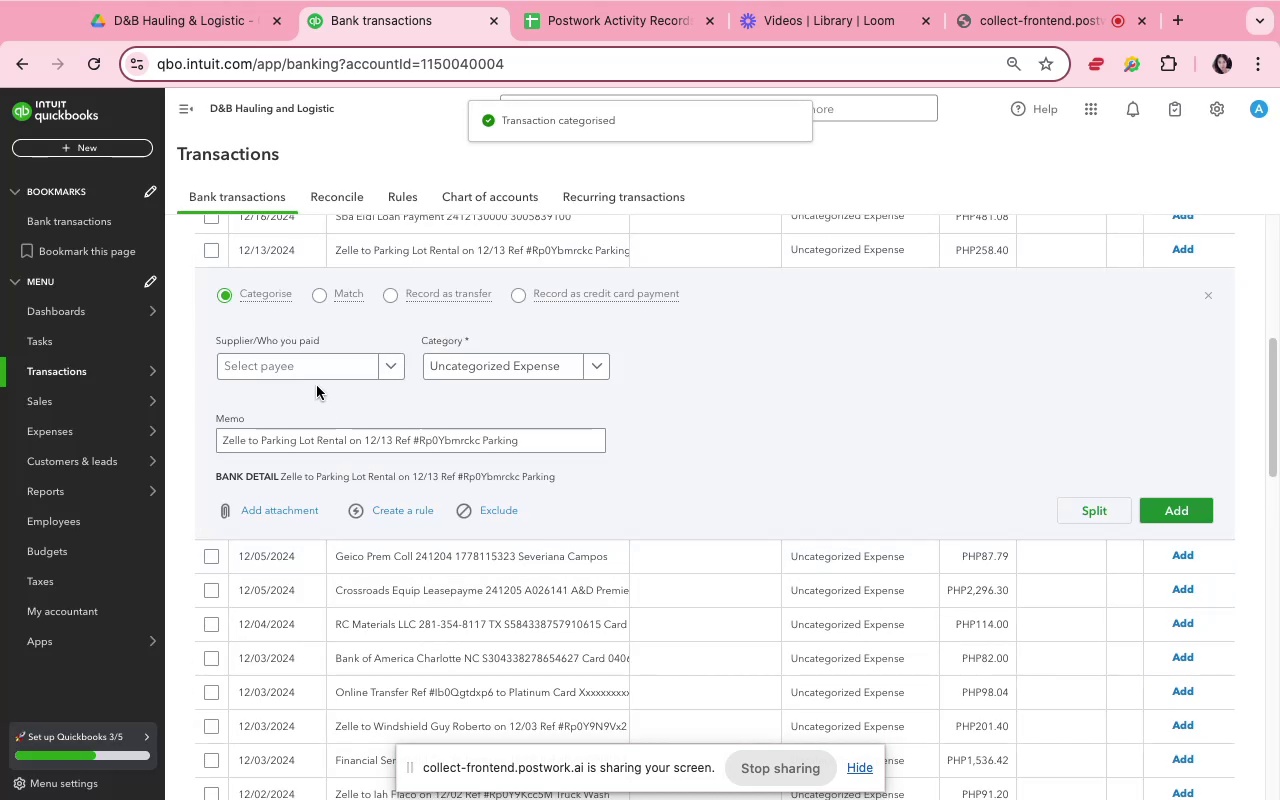 
left_click([316, 373])
 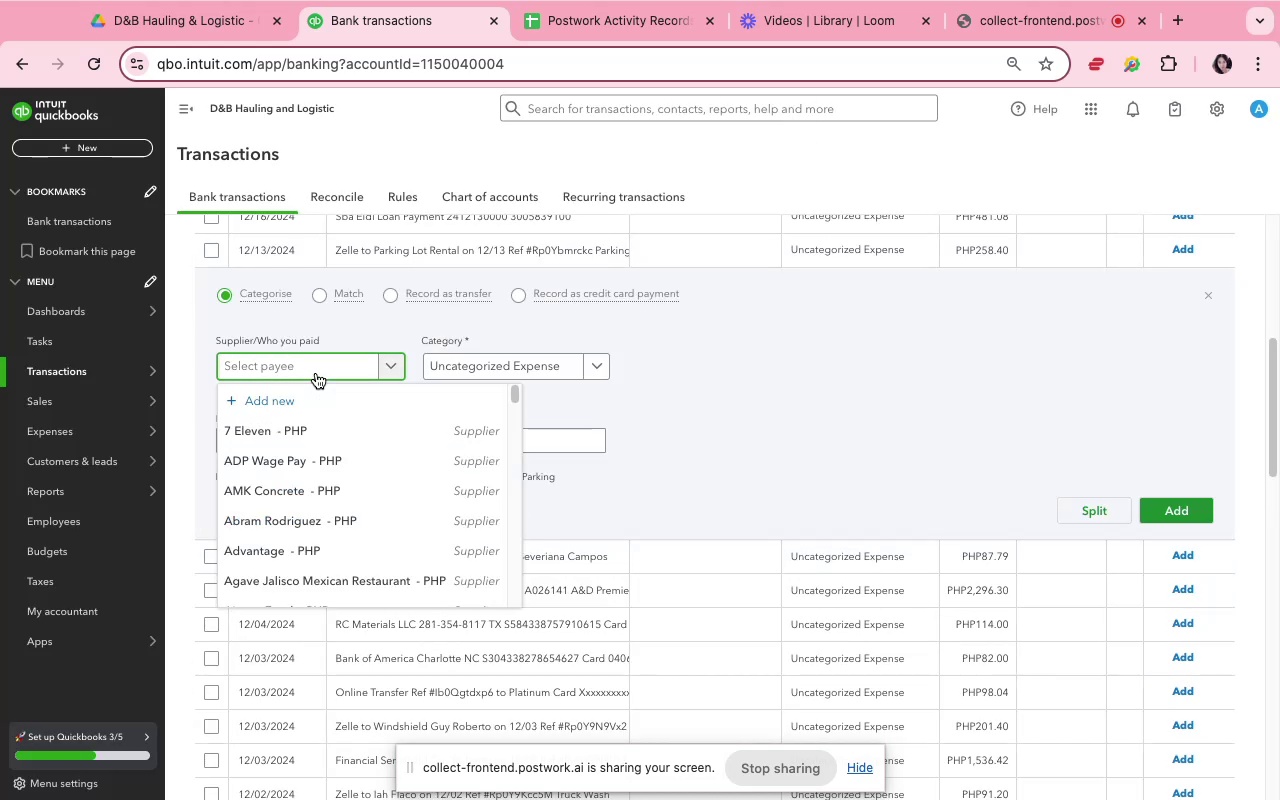 
type(parkin)
 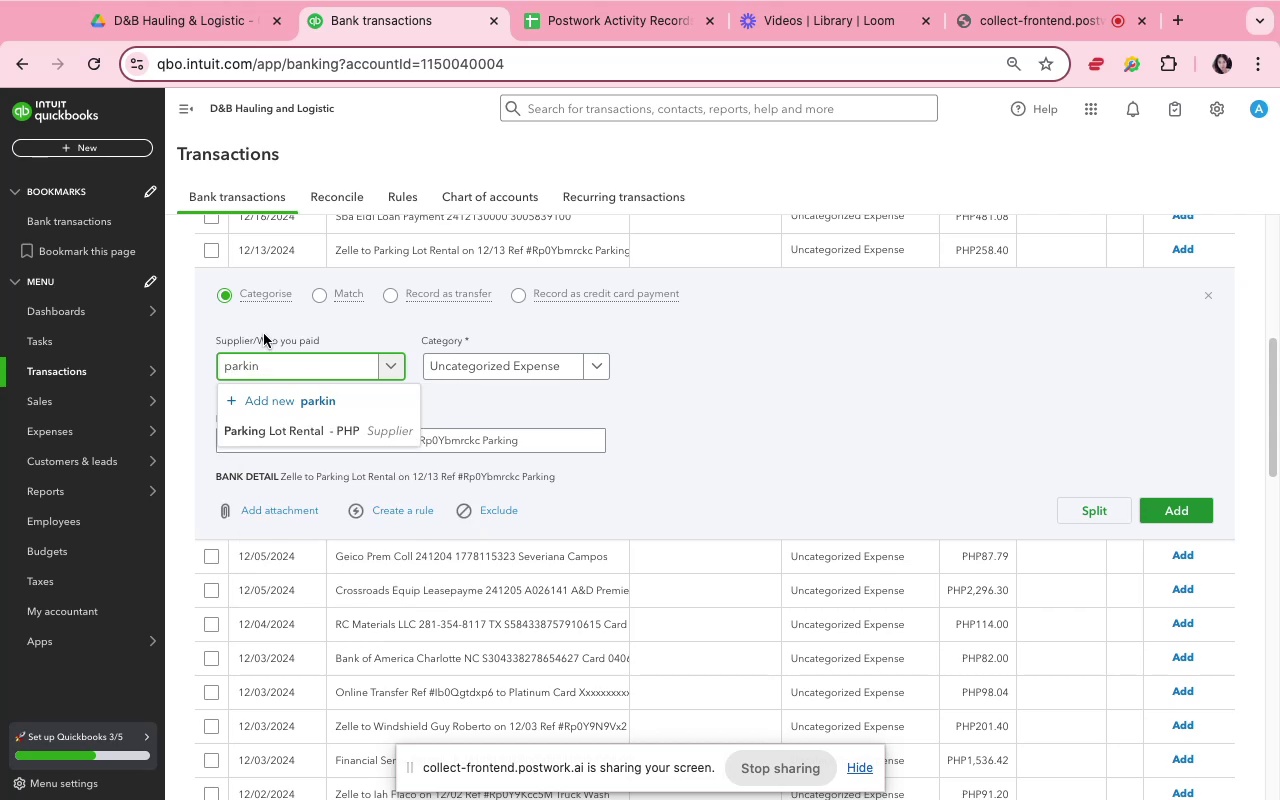 
left_click([312, 441])
 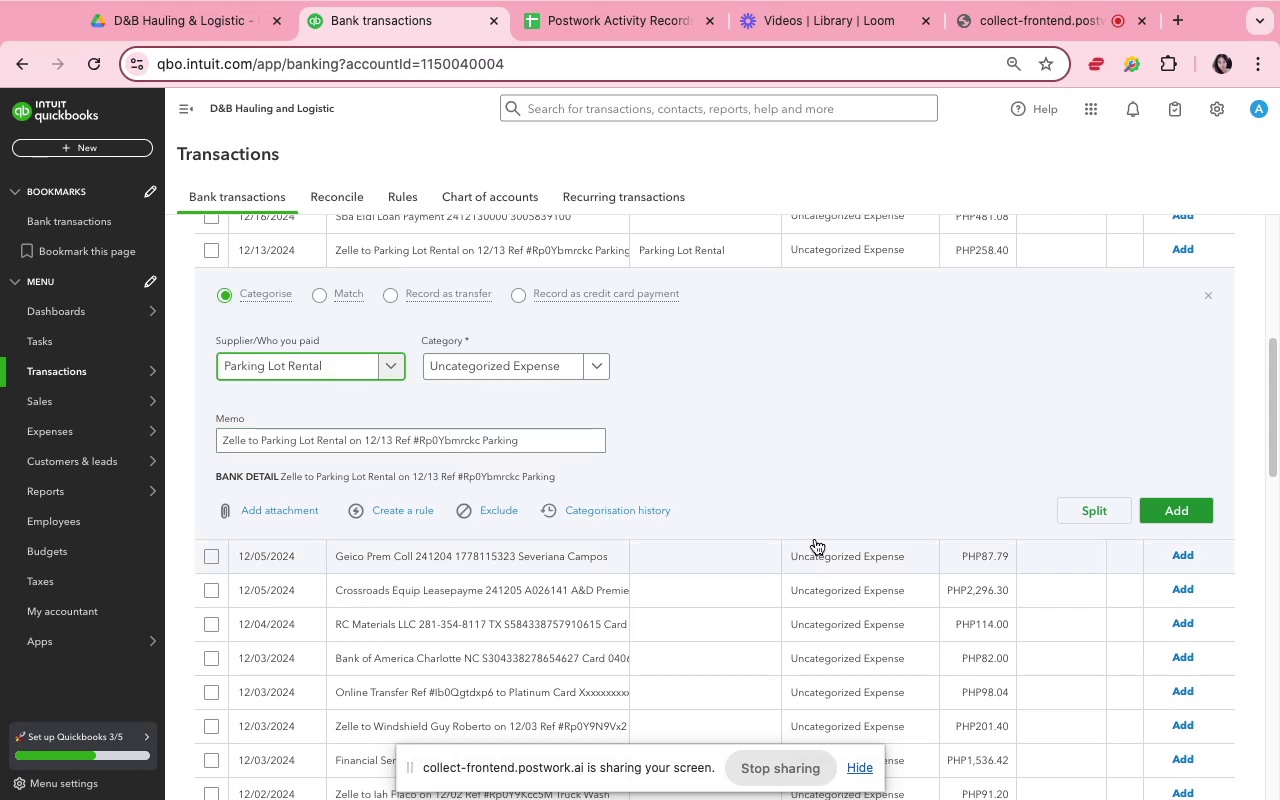 
wait(5.33)
 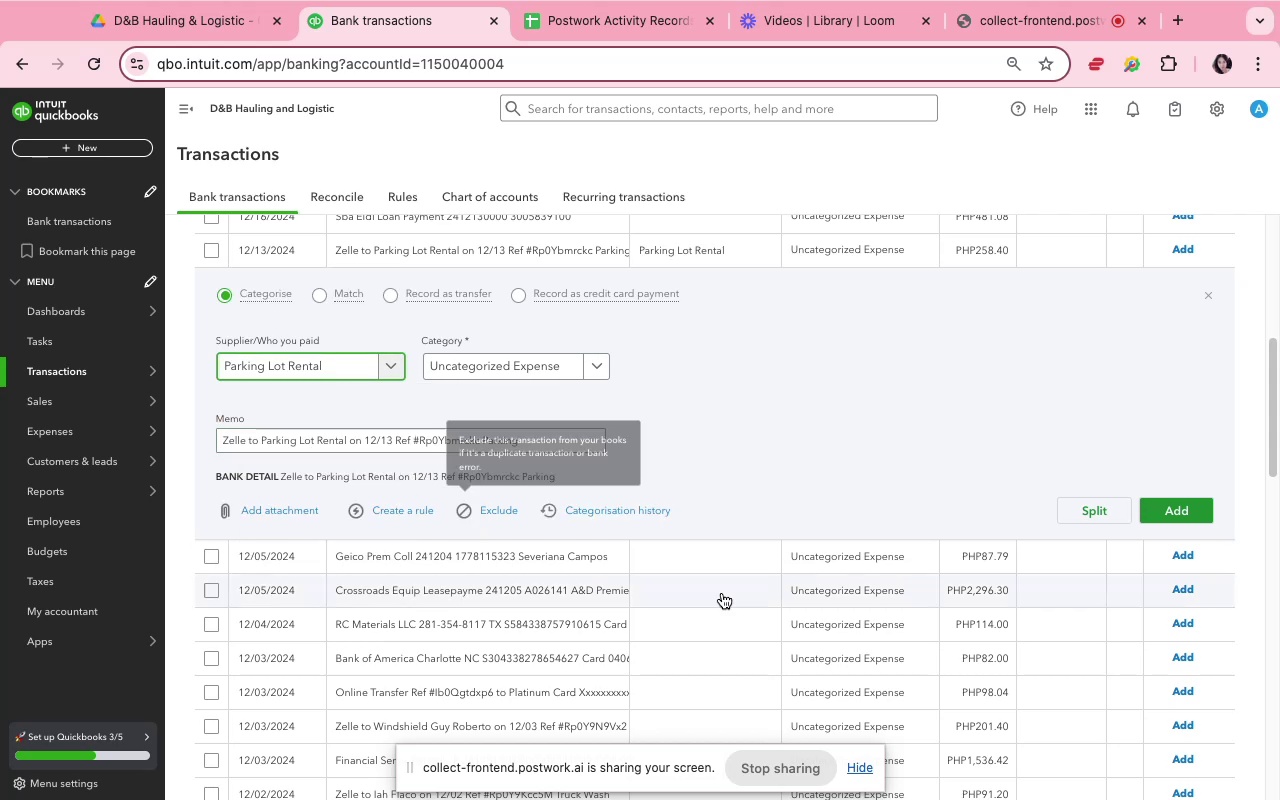 
left_click([443, 375])
 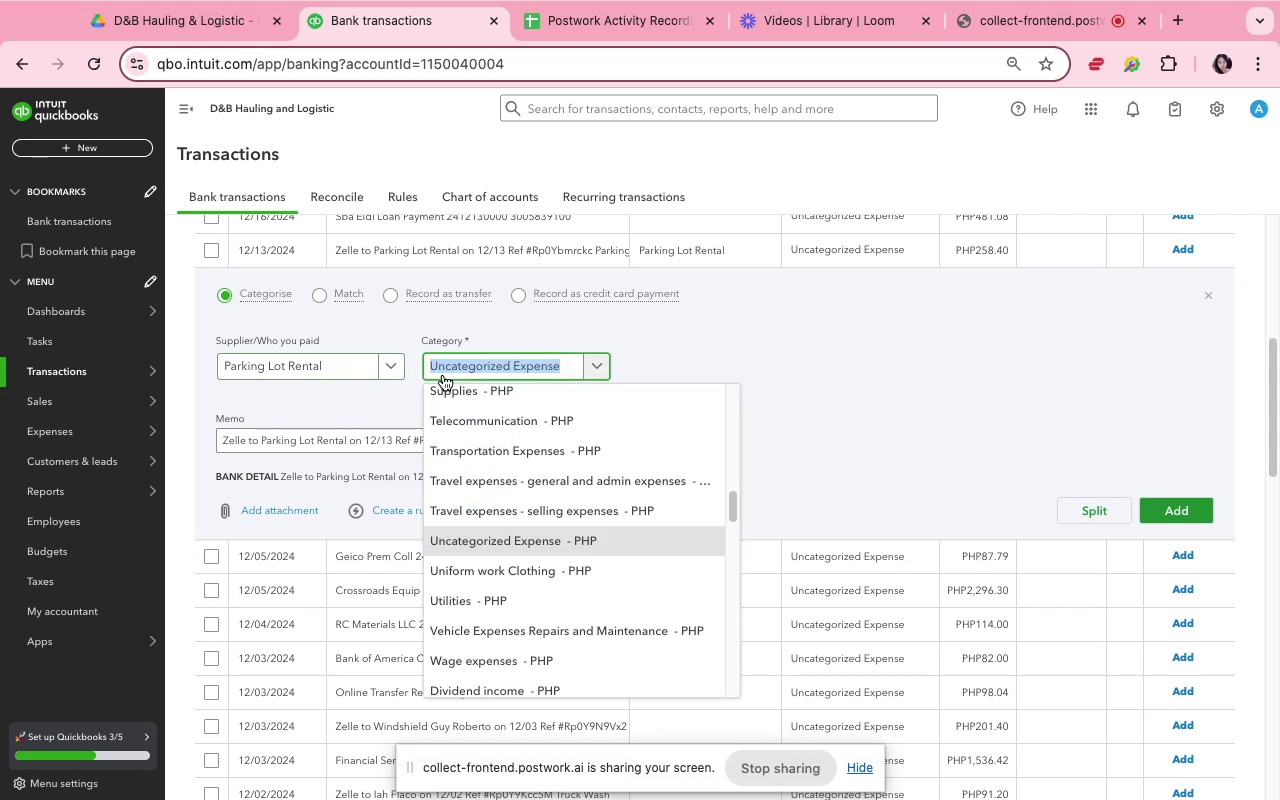 
type(trans)
 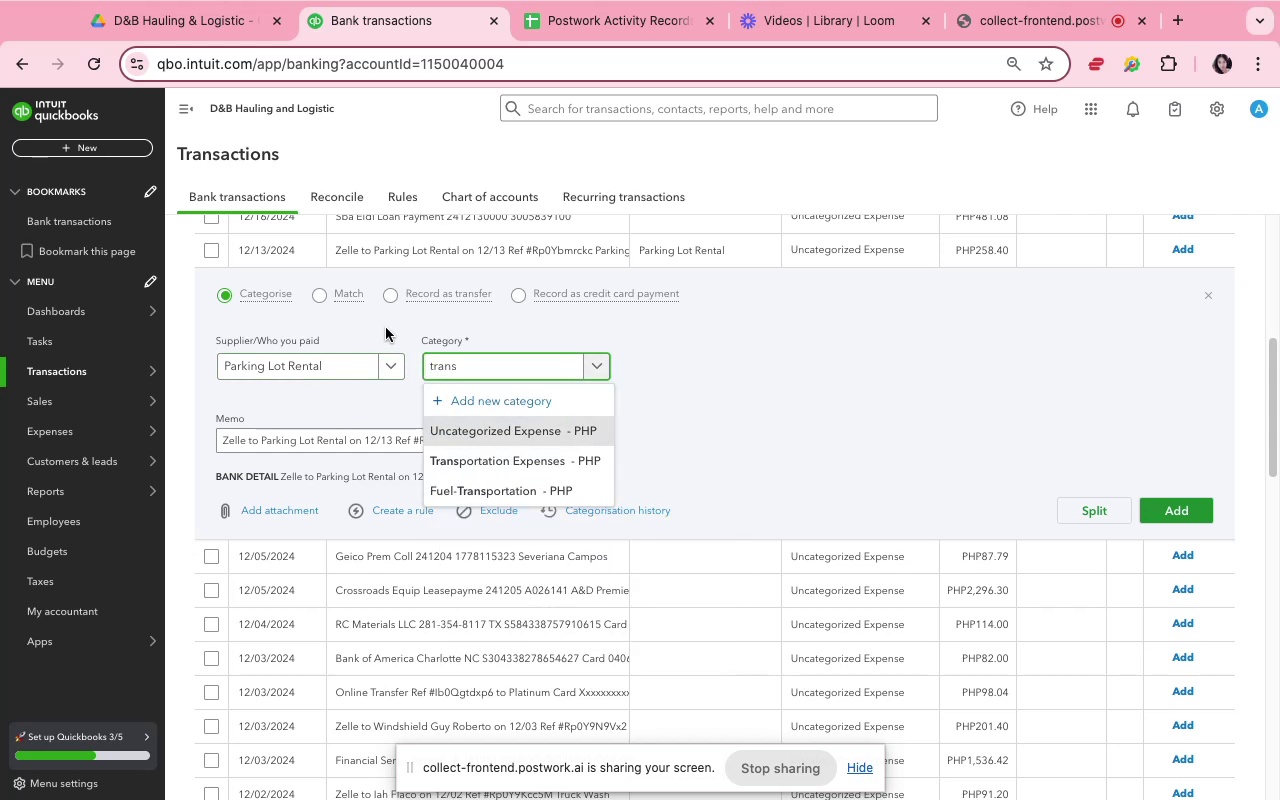 
left_click([499, 461])
 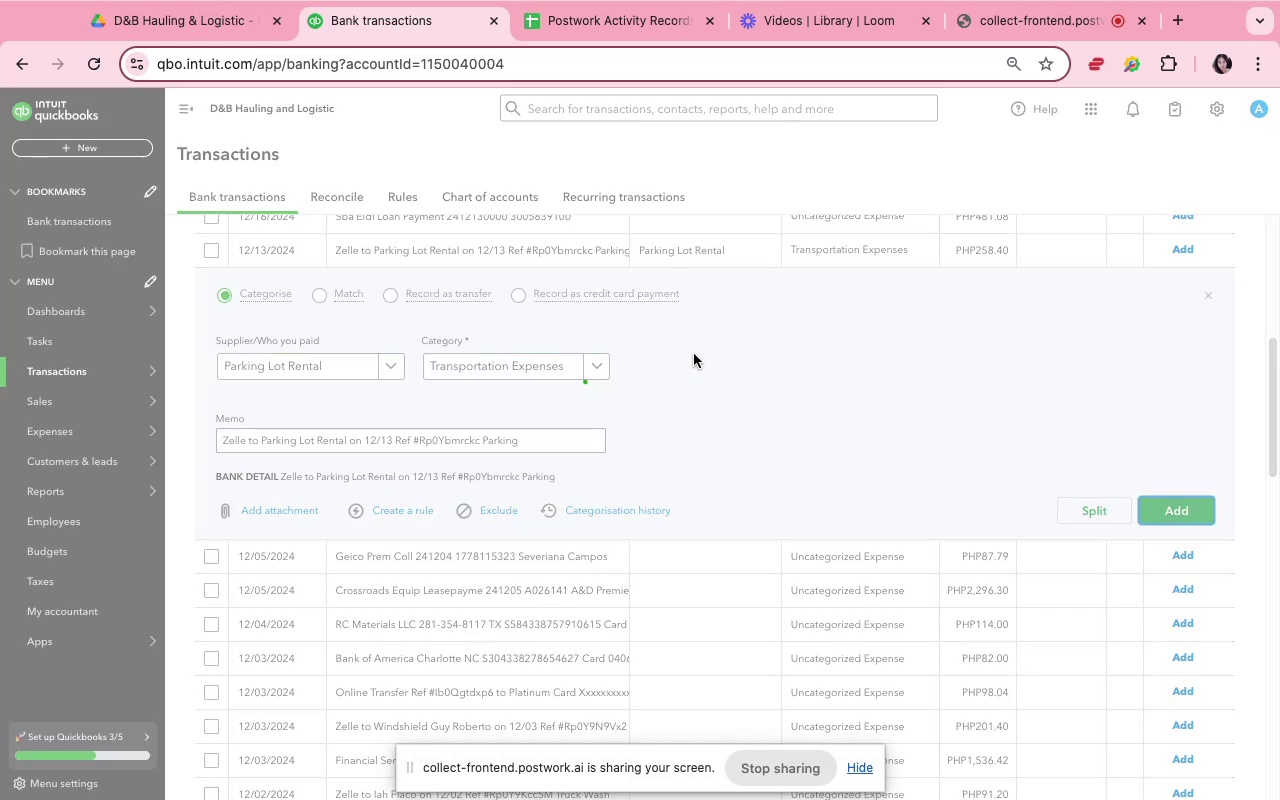 
scroll: coordinate [697, 358], scroll_direction: up, amount: 5.0
 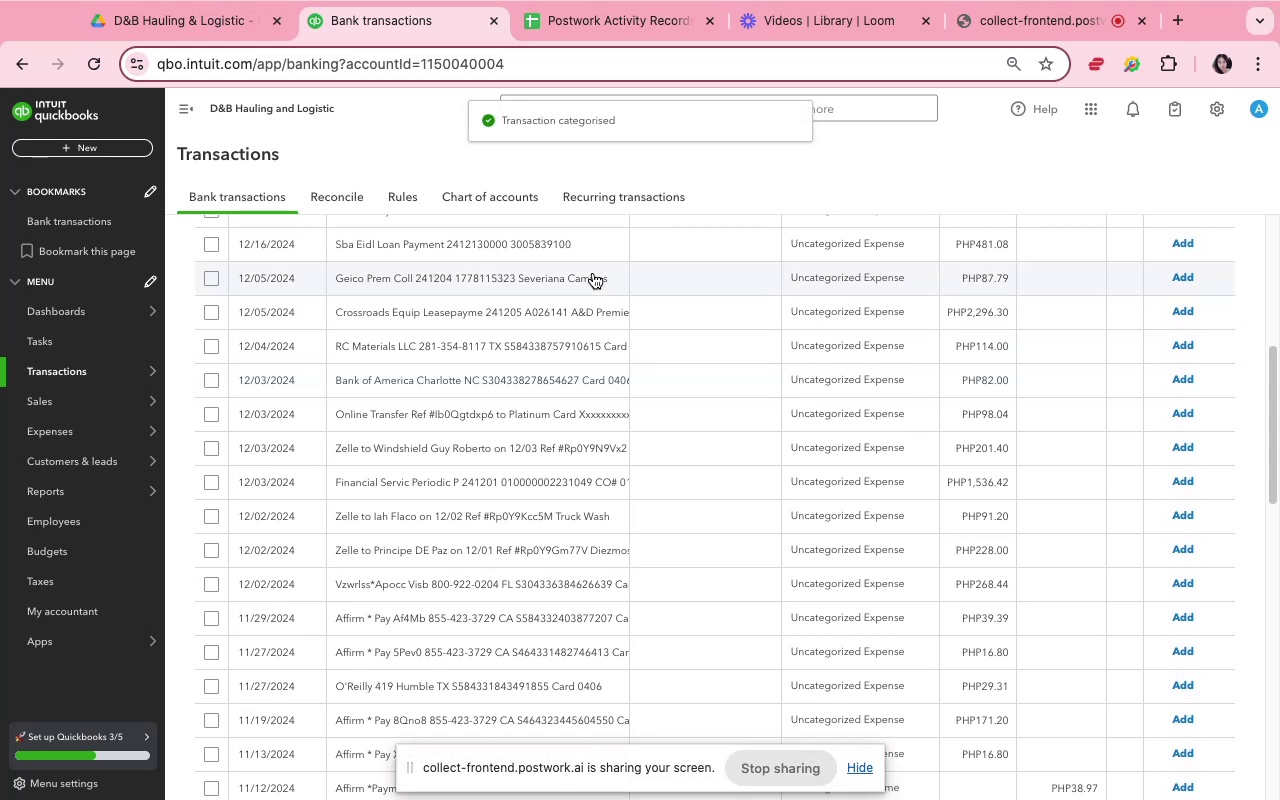 
left_click([573, 246])
 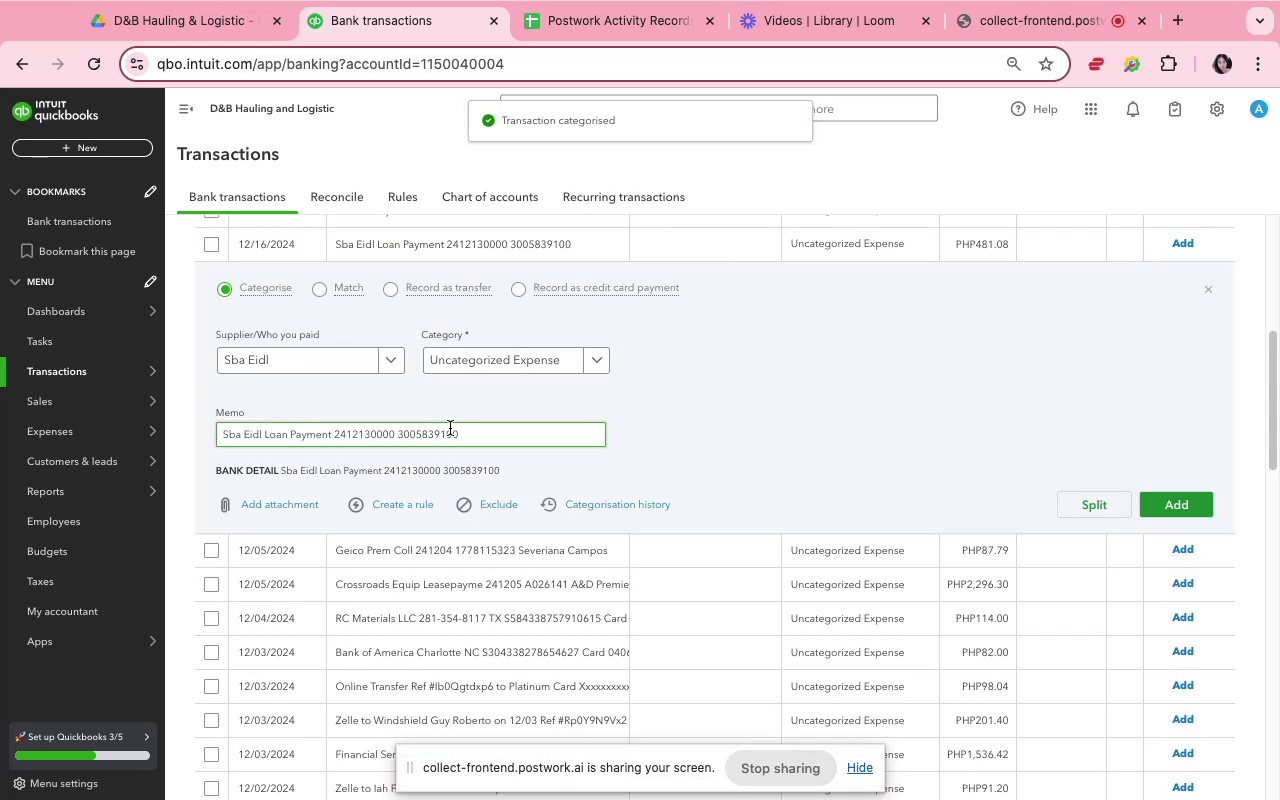 
left_click([529, 360])
 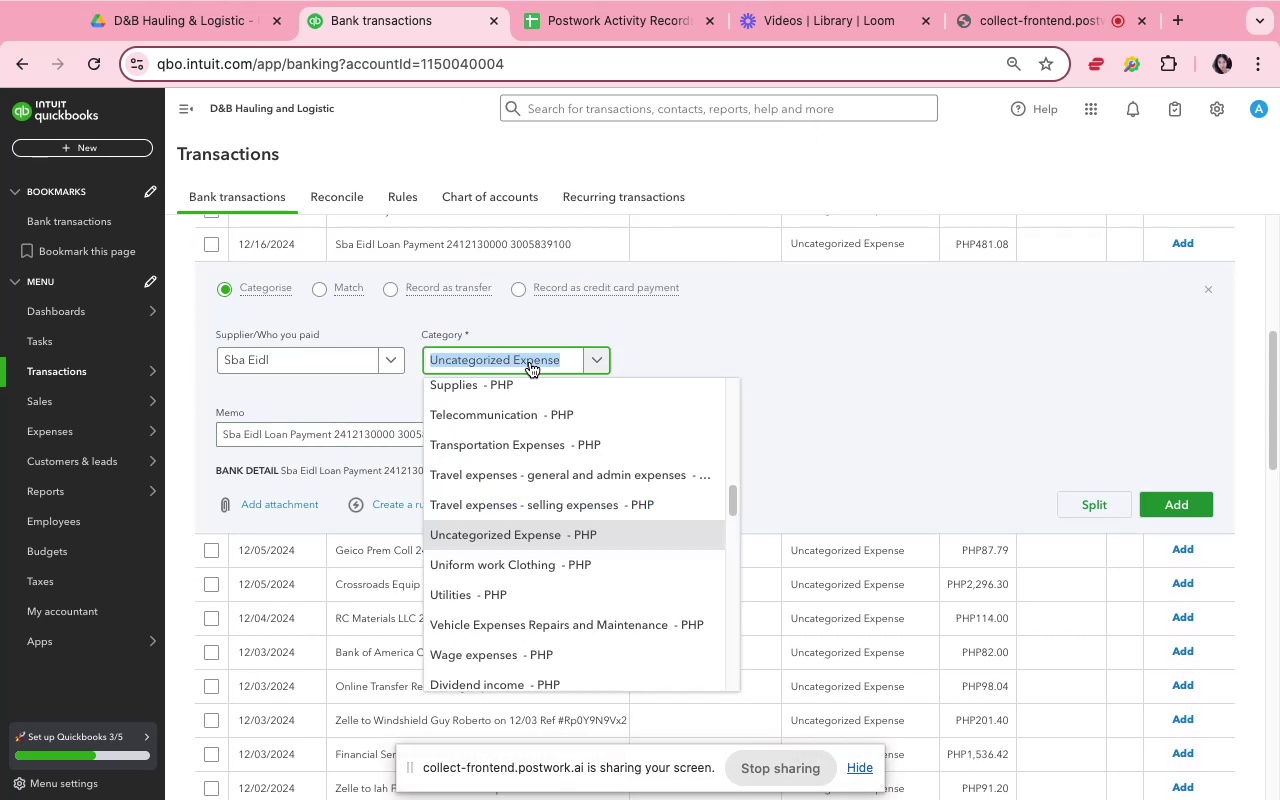 
type(loan)
 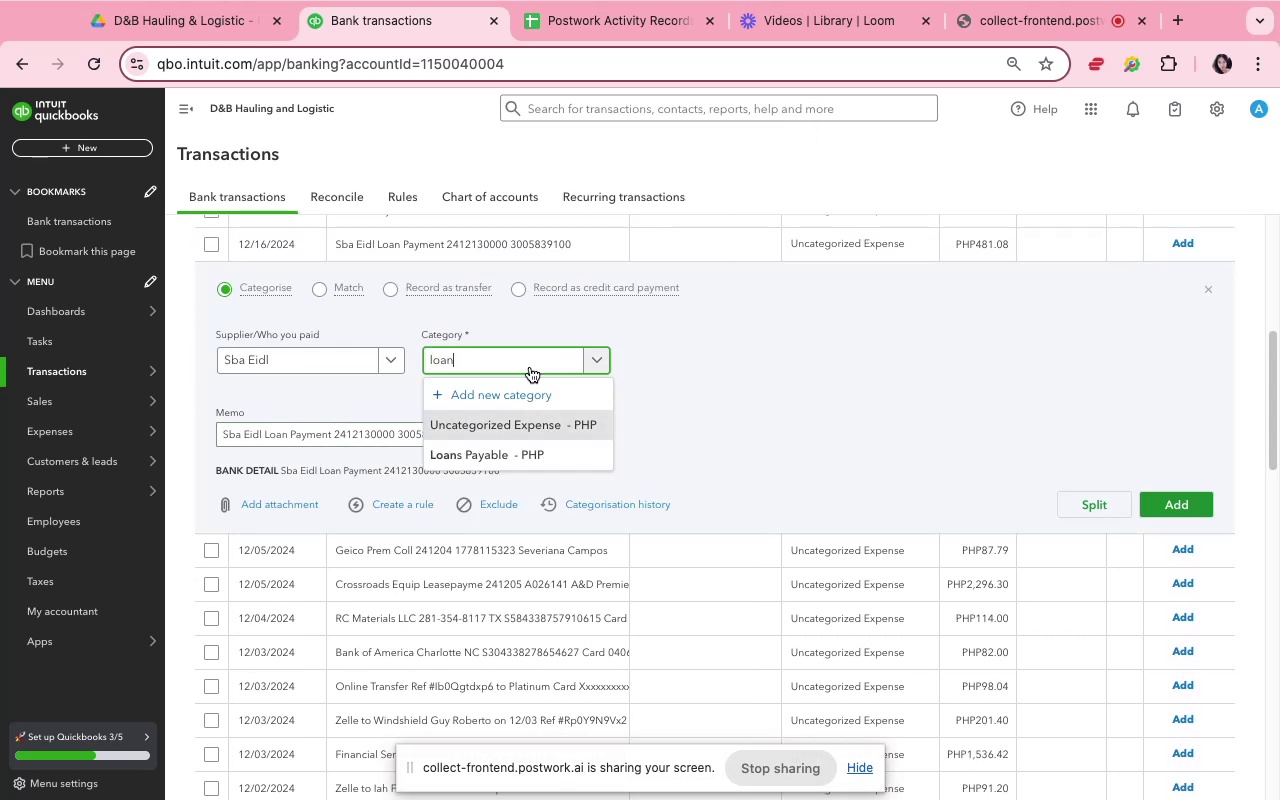 
left_click([544, 469])
 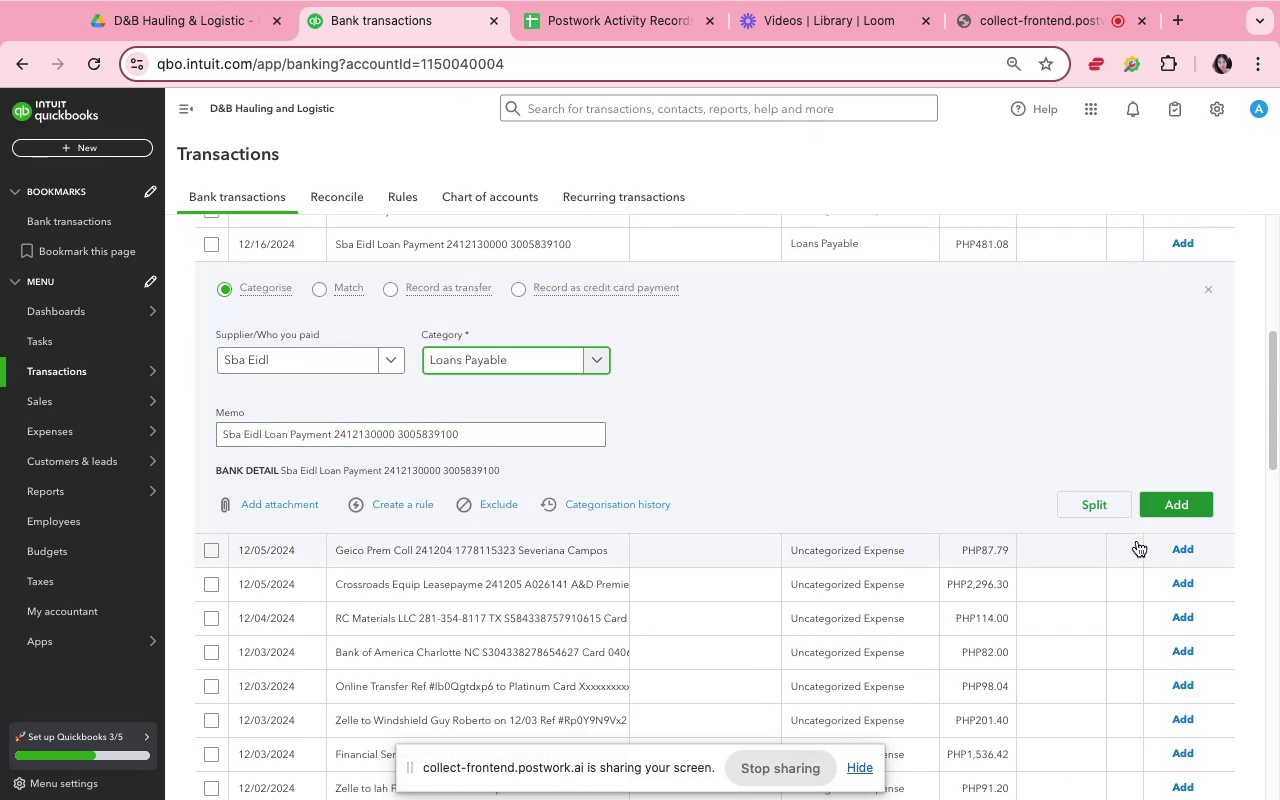 
left_click([1160, 498])
 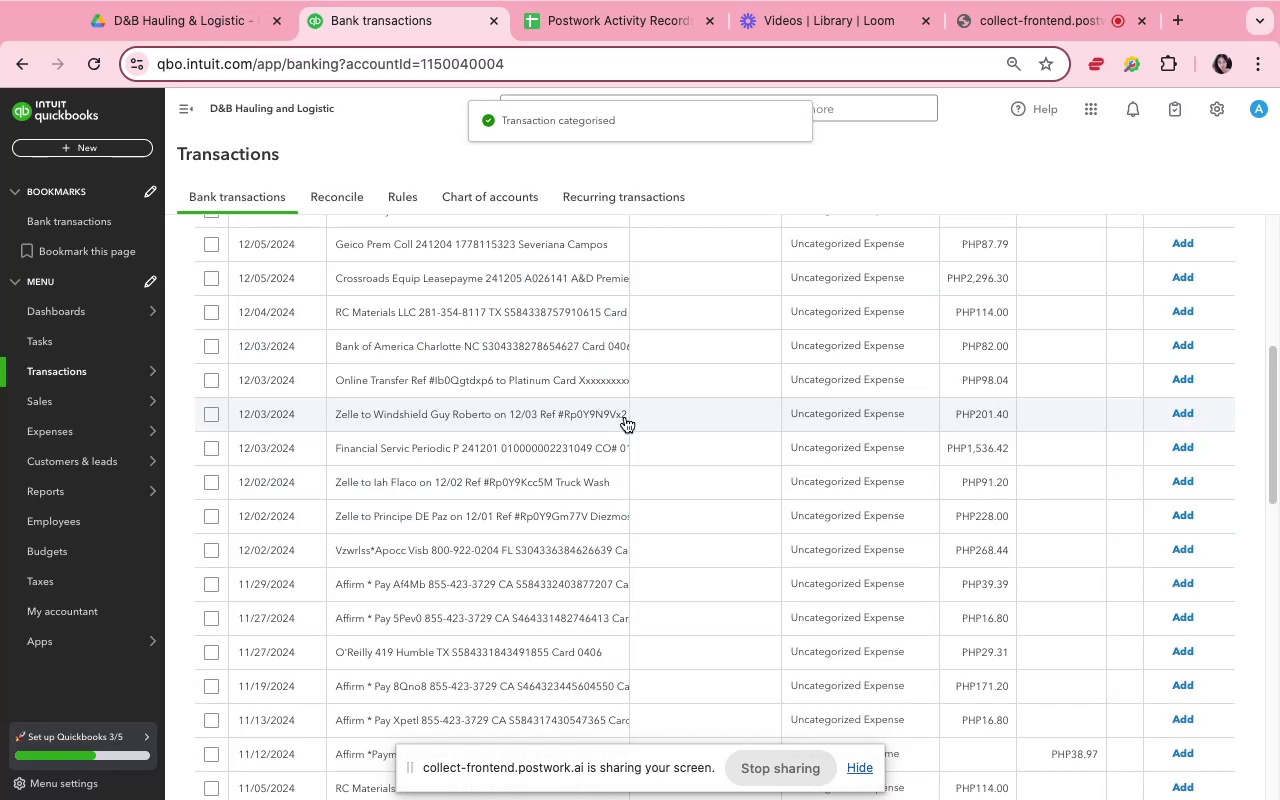 
left_click([499, 269])
 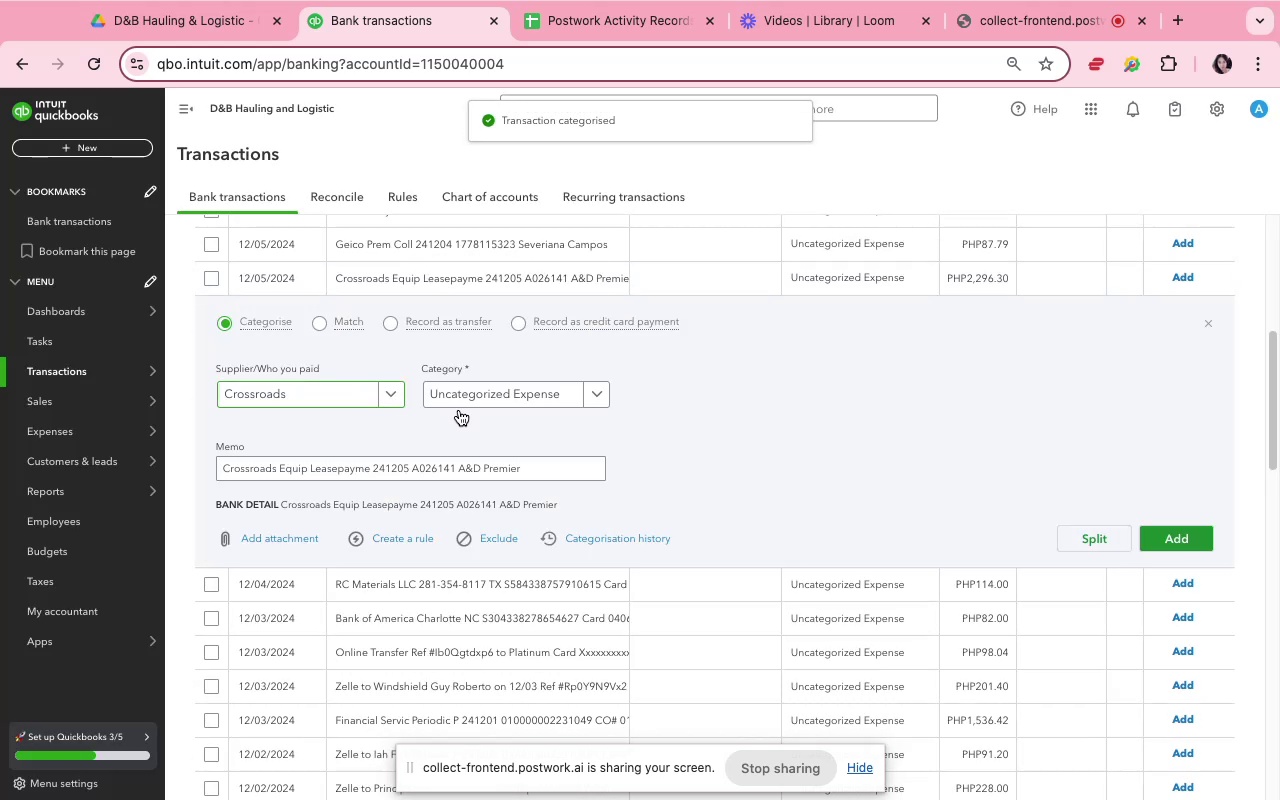 
left_click([486, 405])
 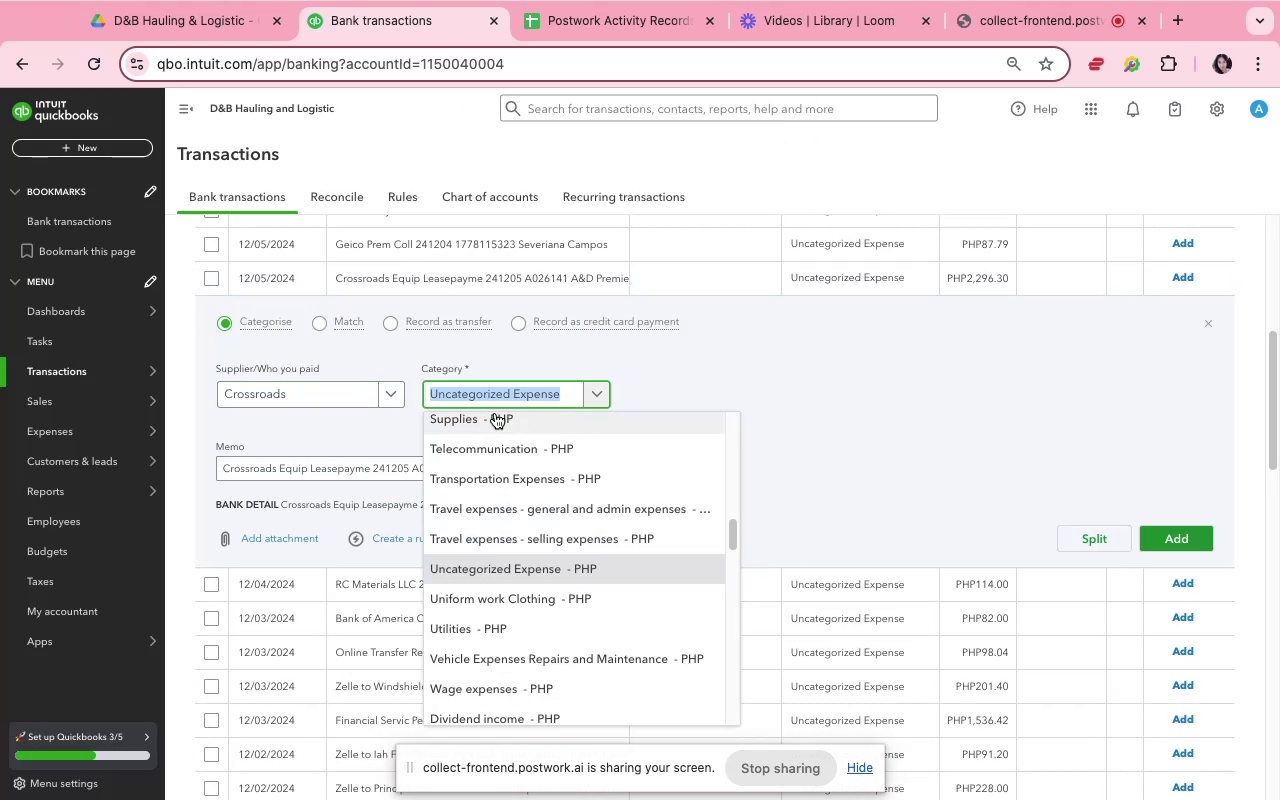 
type(ren)
 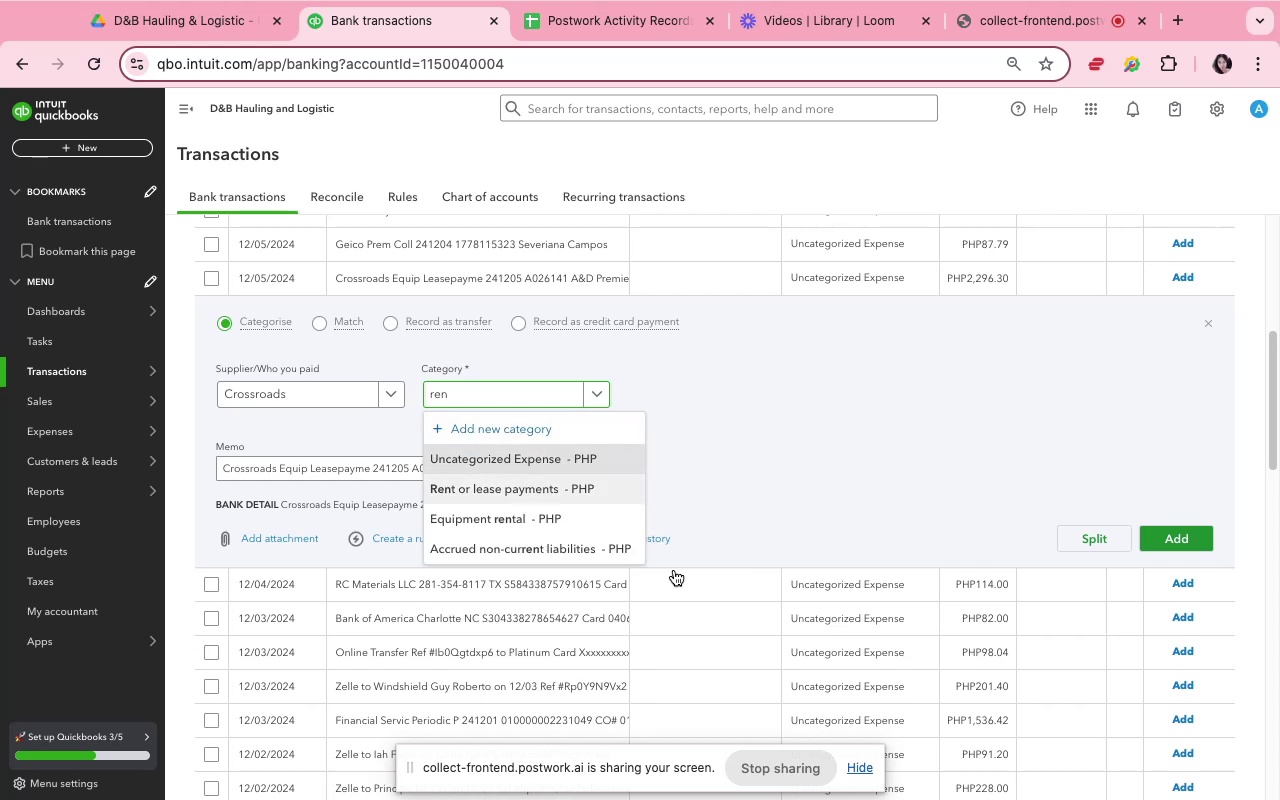 
wait(5.82)
 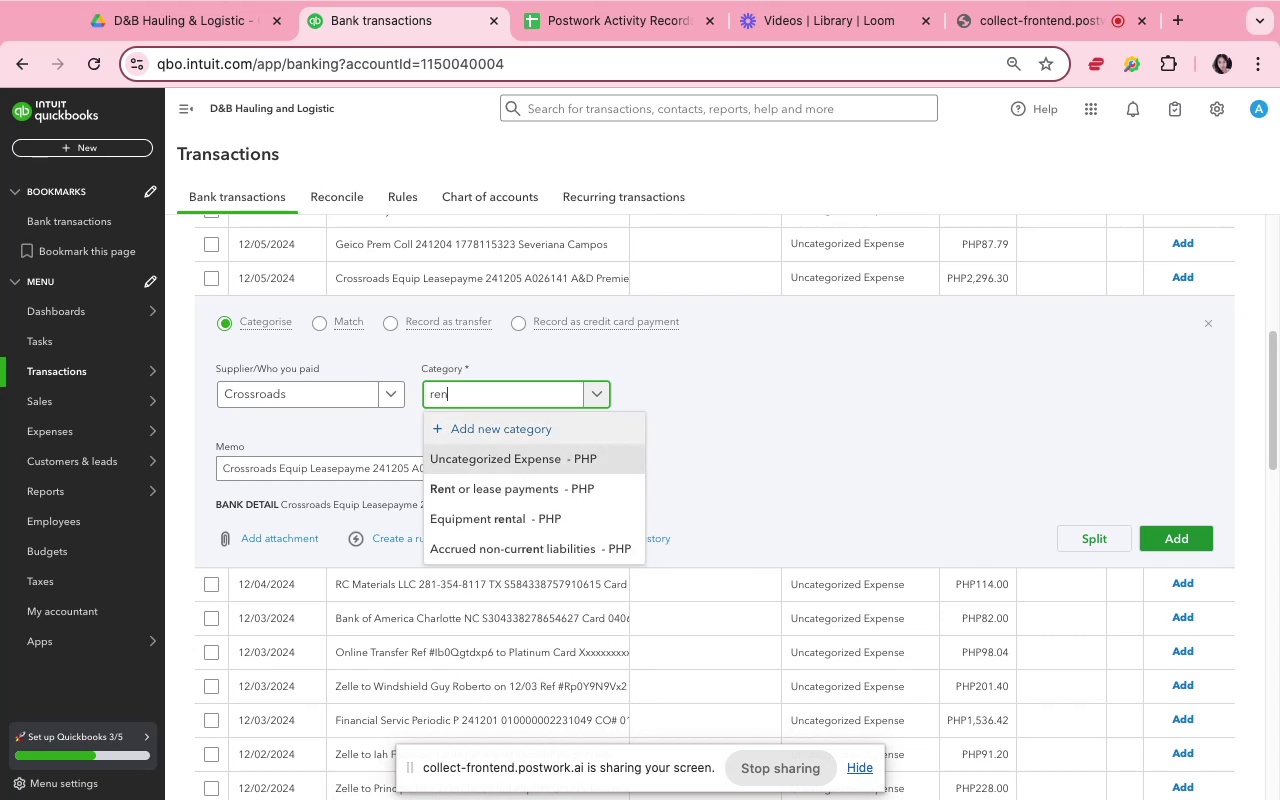 
left_click([1174, 537])
 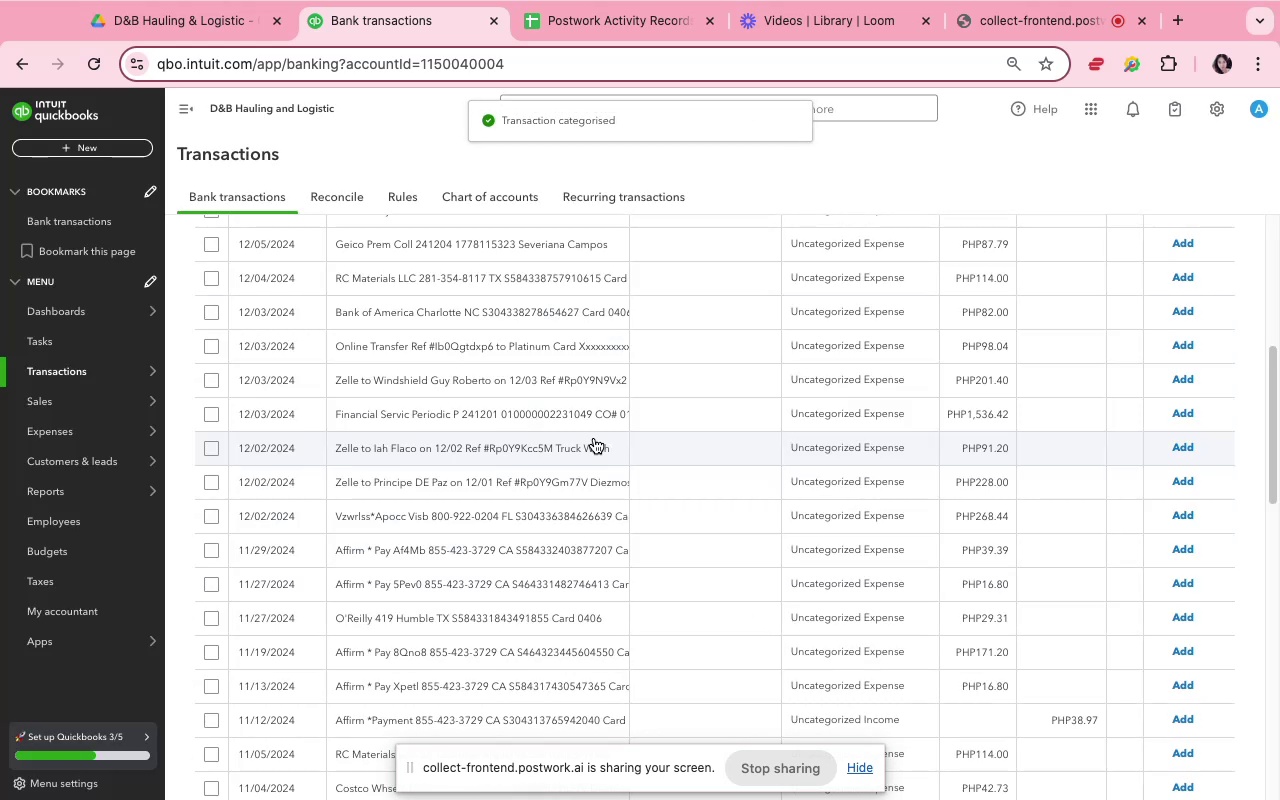 
left_click([589, 425])
 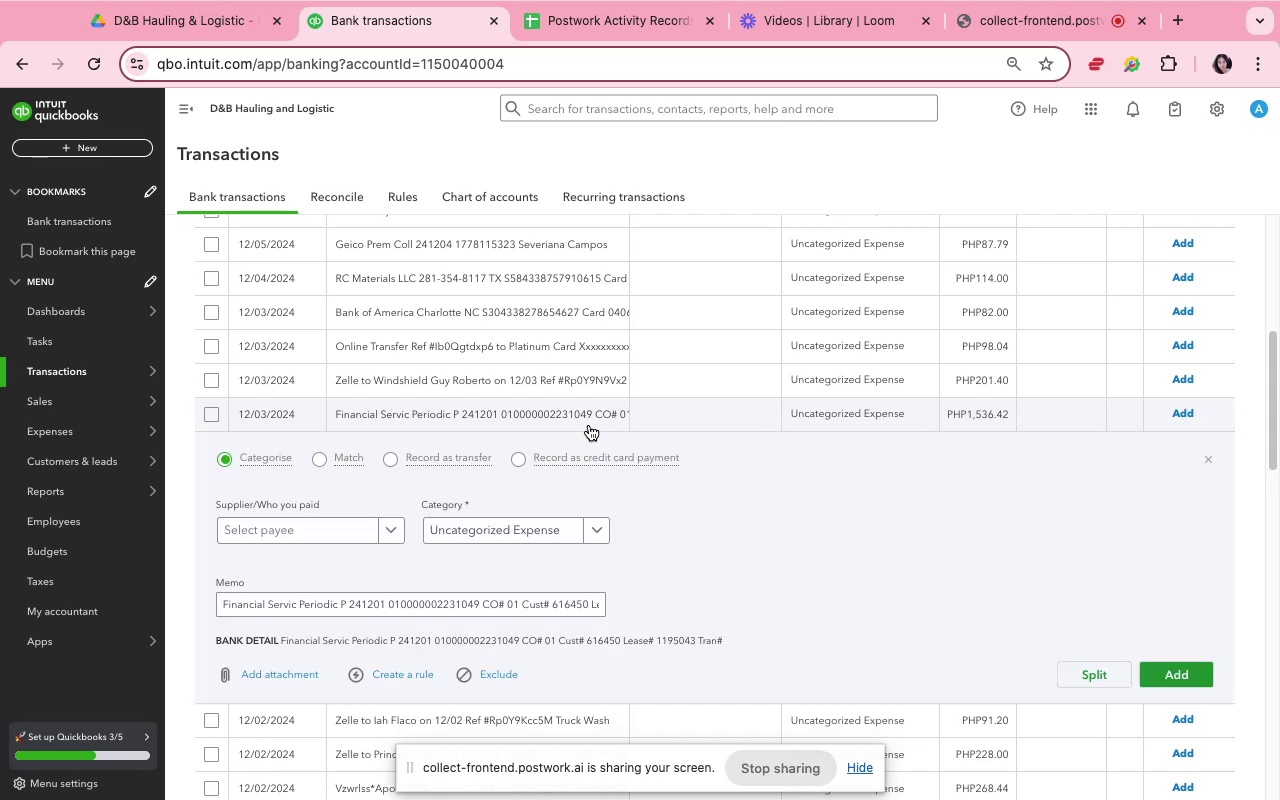 
wait(9.26)
 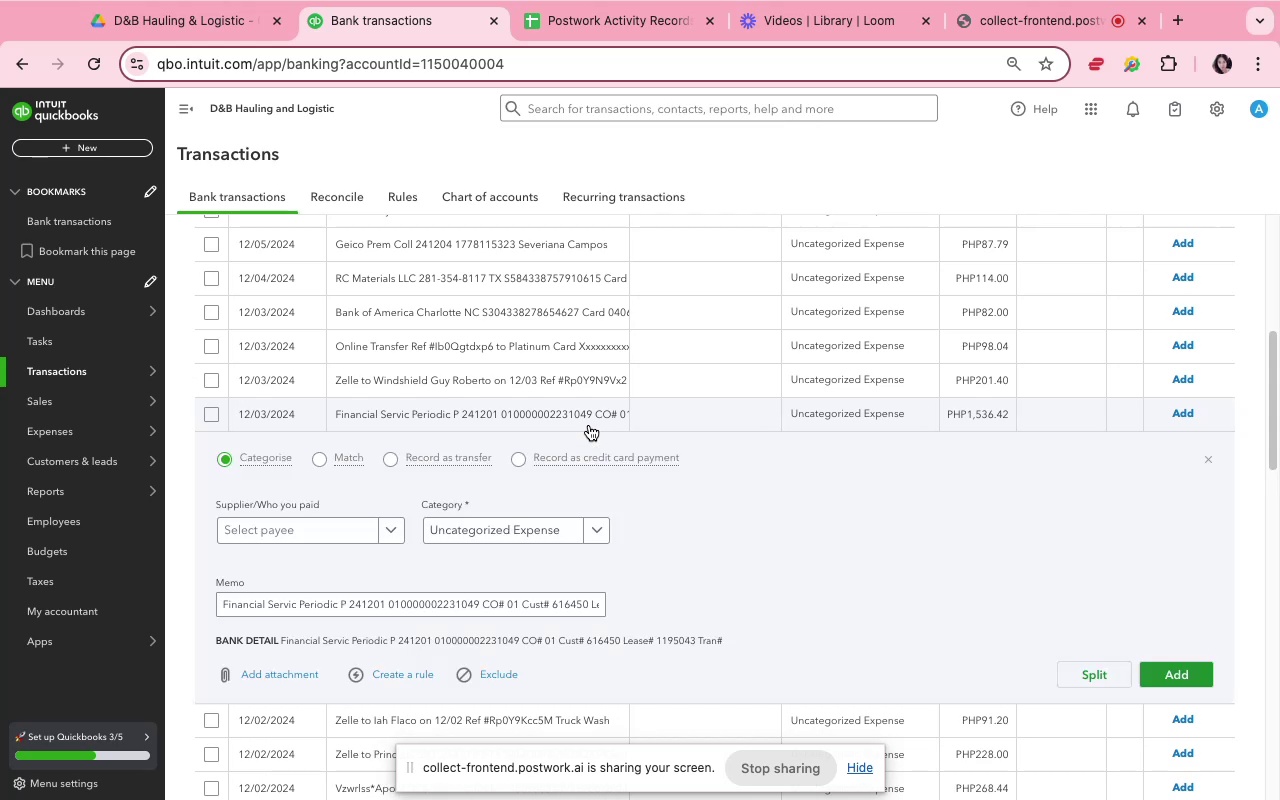 
left_click([317, 554])
 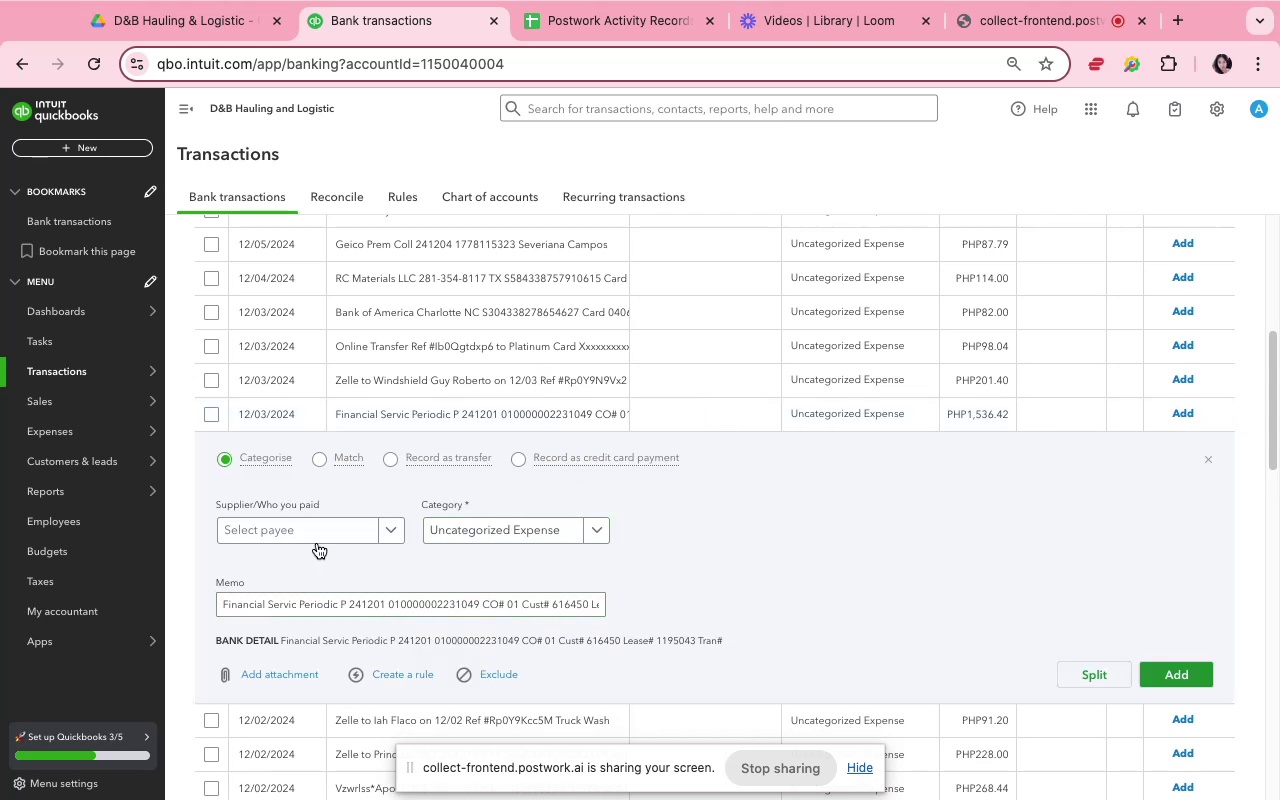 
left_click([317, 541])
 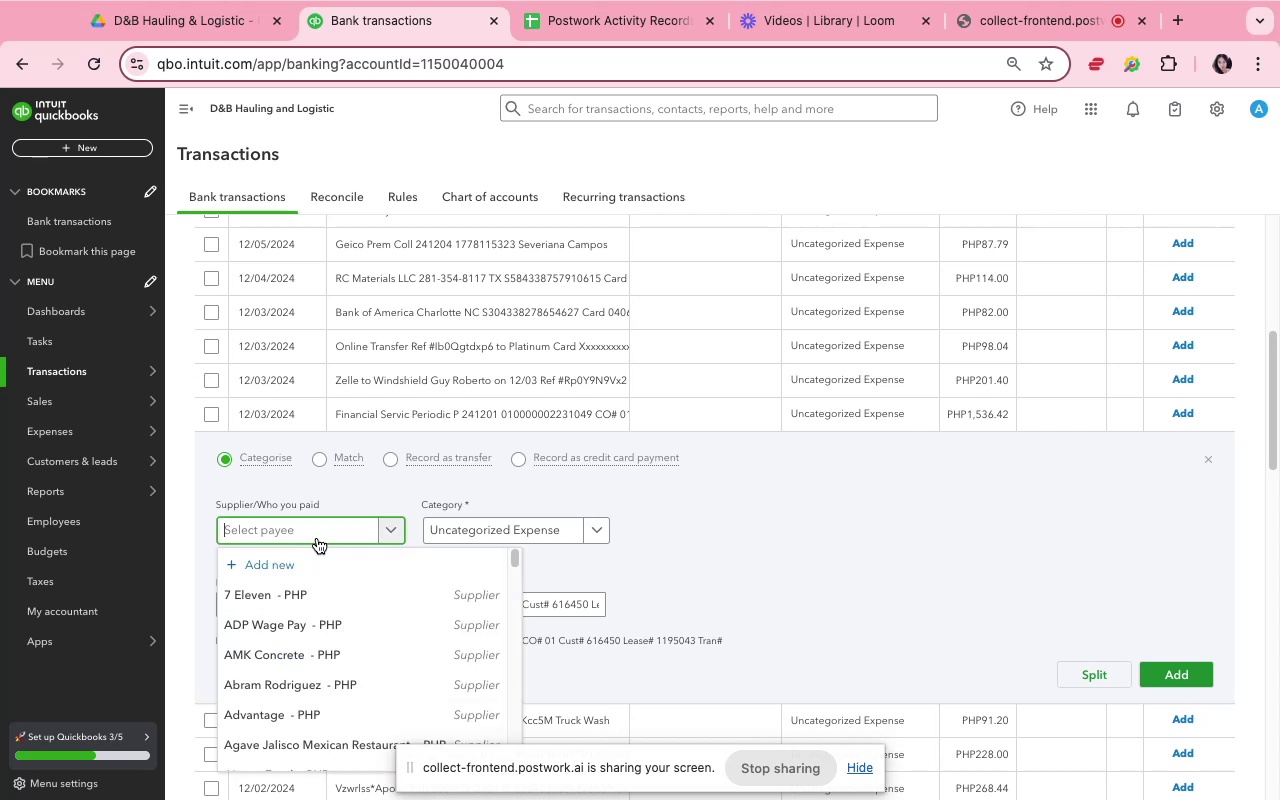 
type(Financial Periodic)
 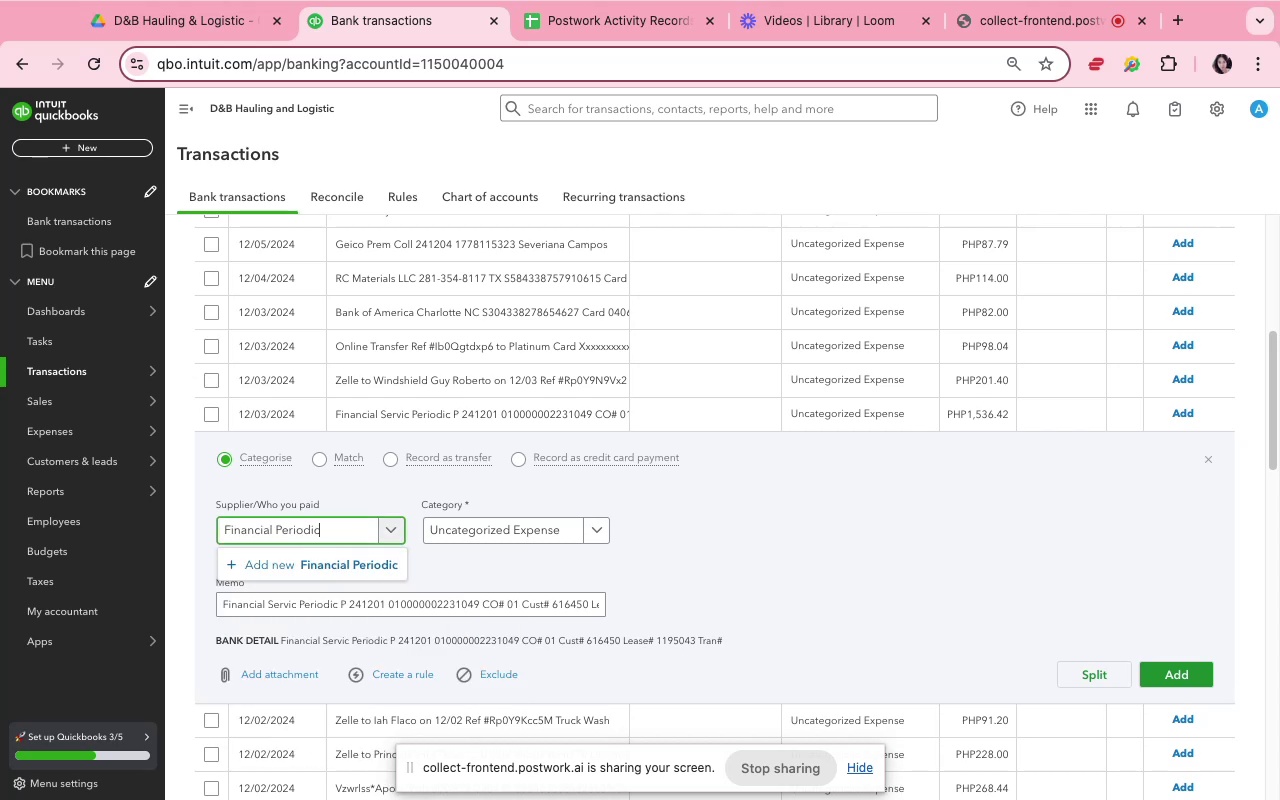 
key(Backspace)
key(Backspace)
key(Backspace)
key(Backspace)
key(Backspace)
key(Backspace)
key(Backspace)
key(Backspace)
type(Seriv)
key(Backspace)
key(Backspace)
type(vice Periodic)
 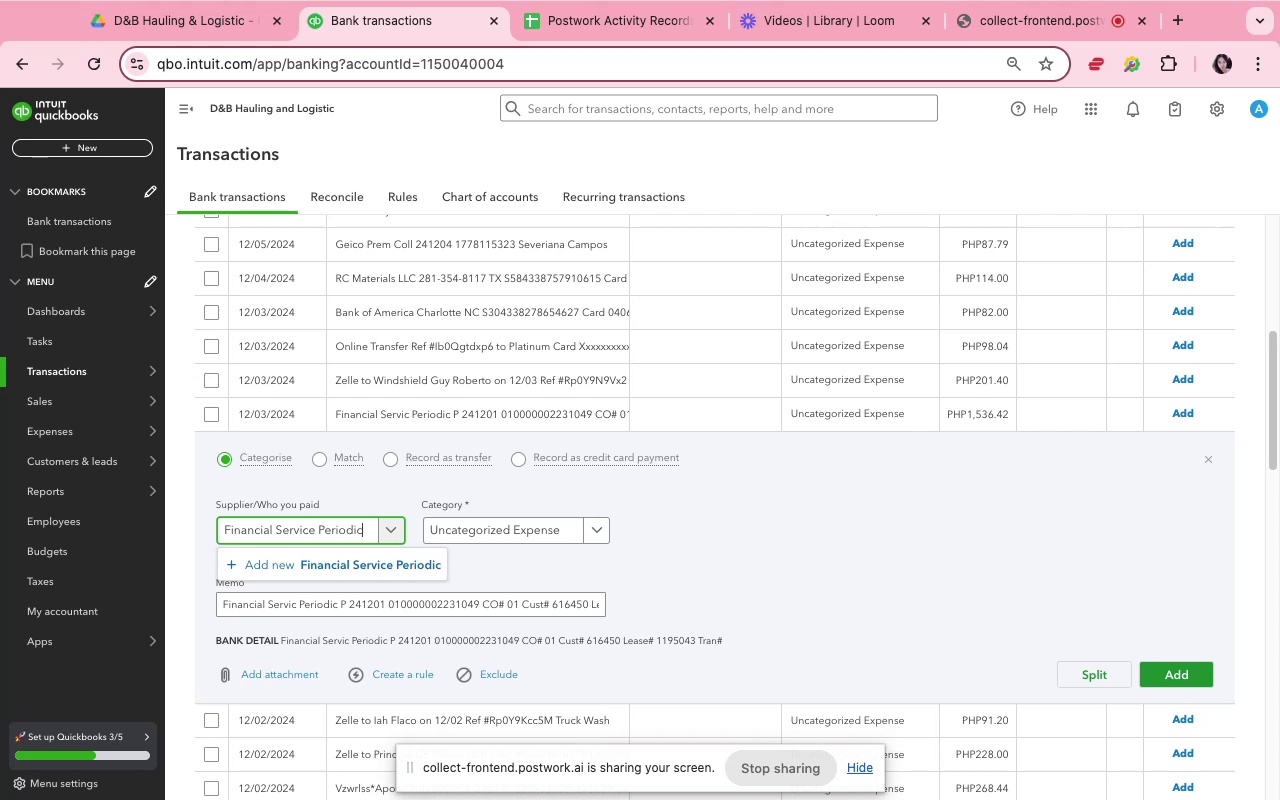 
wait(6.84)
 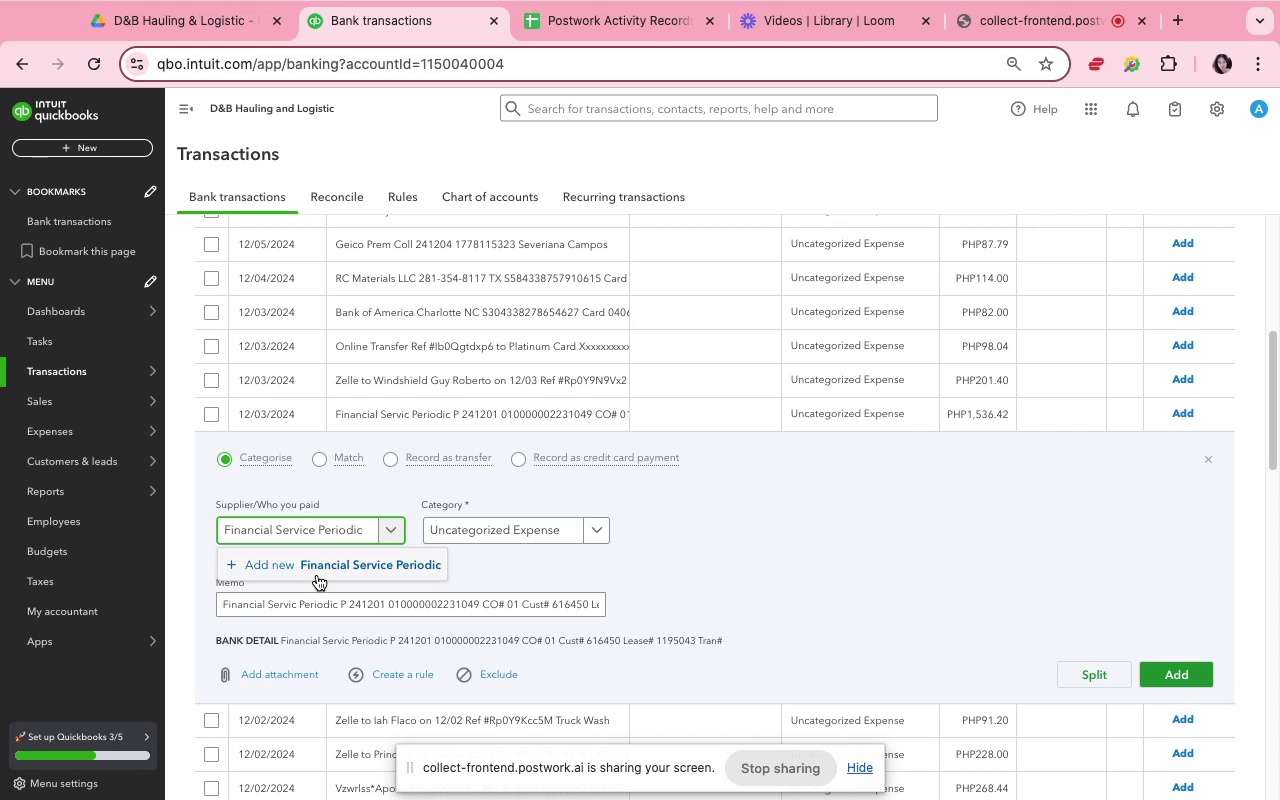 
left_click([1238, 782])
 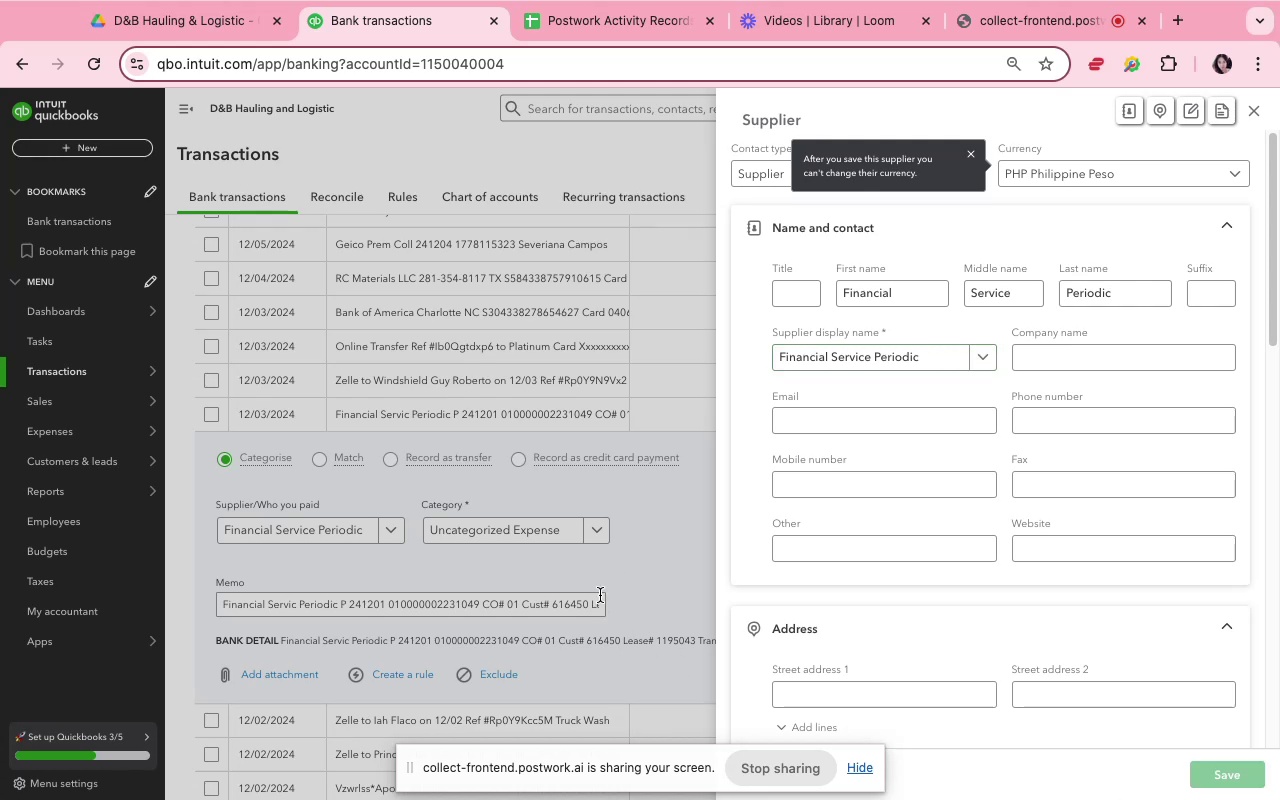 
left_click([582, 599])
 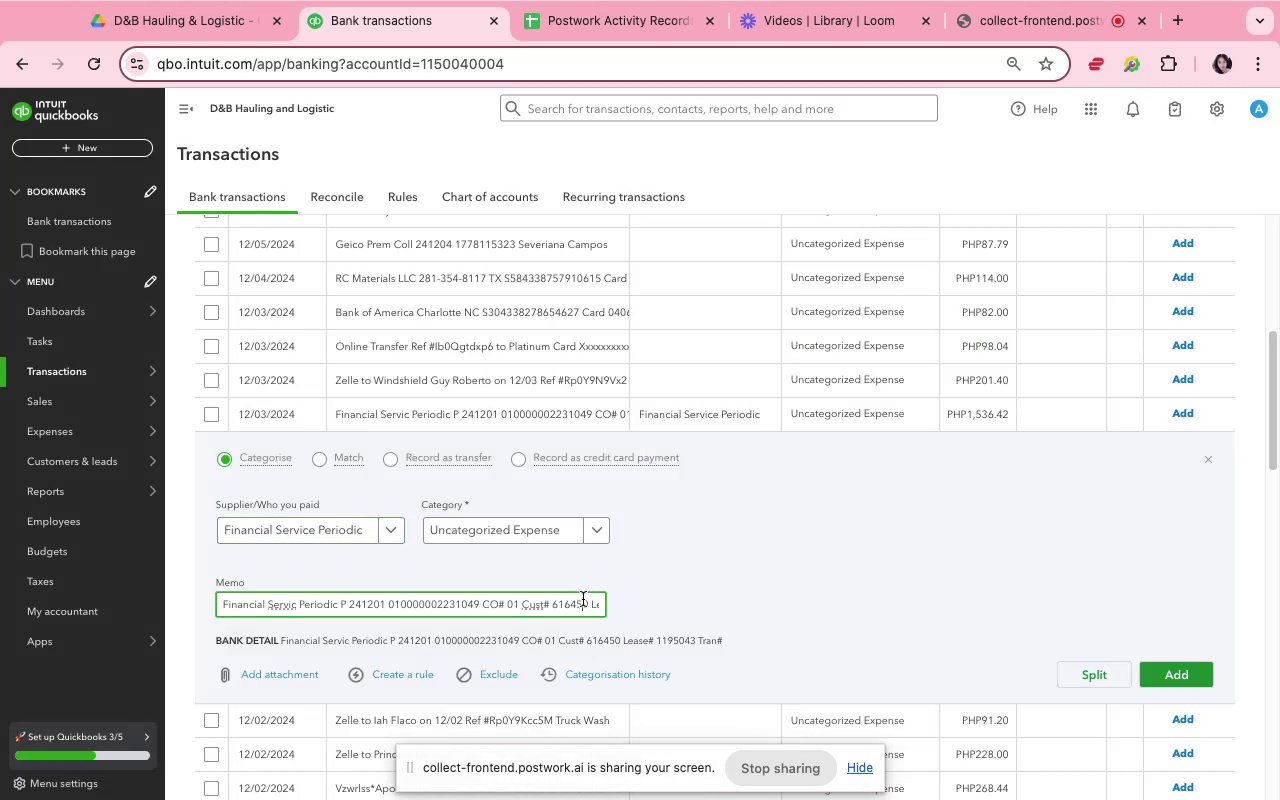 
left_click_drag(start_coordinate=[591, 600], to_coordinate=[609, 598])
 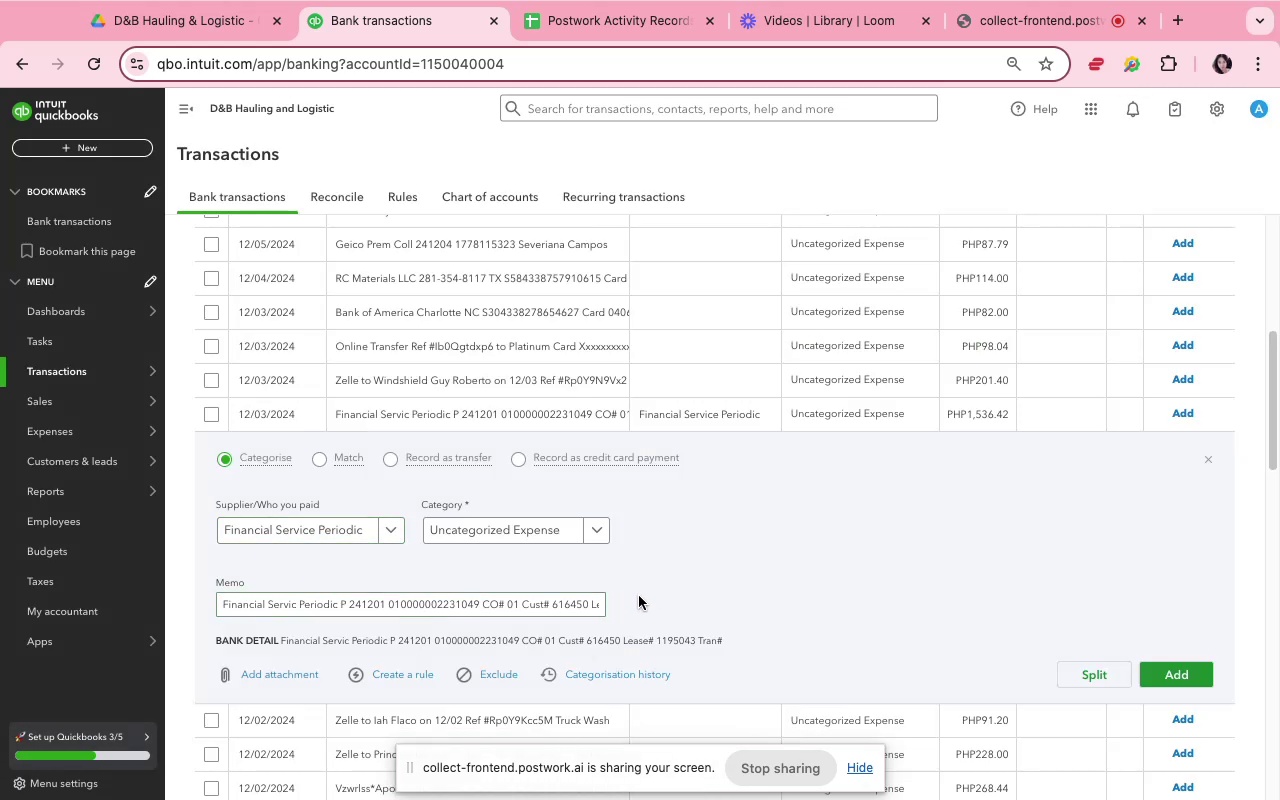 
left_click([522, 603])
 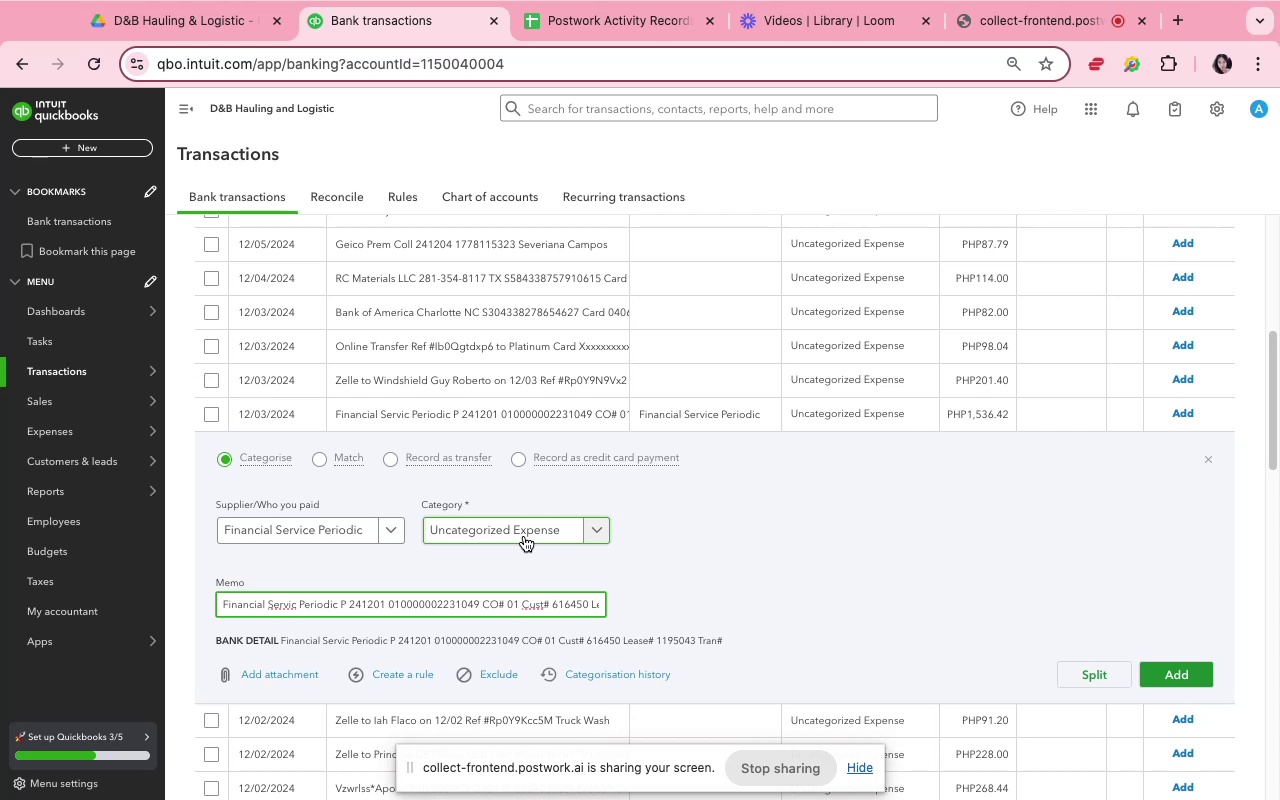 
wait(7.74)
 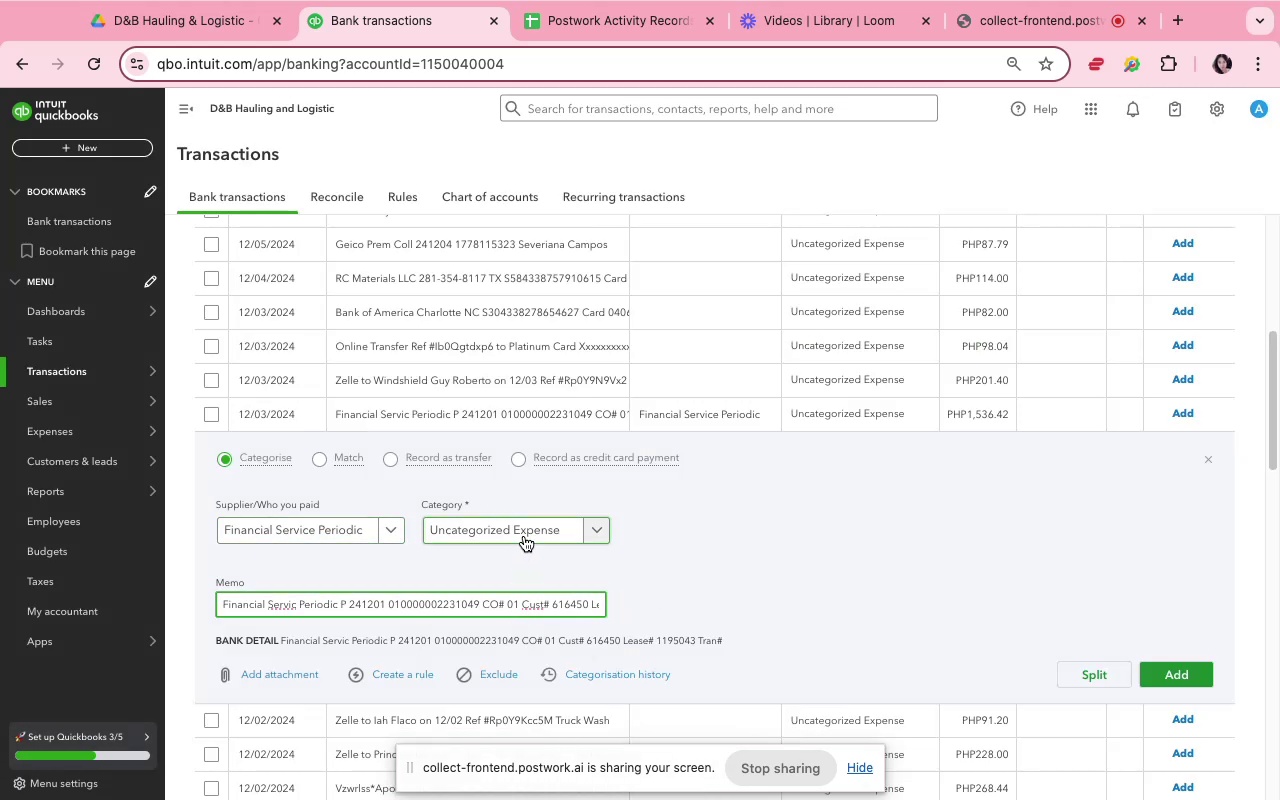 
left_click([524, 536])
 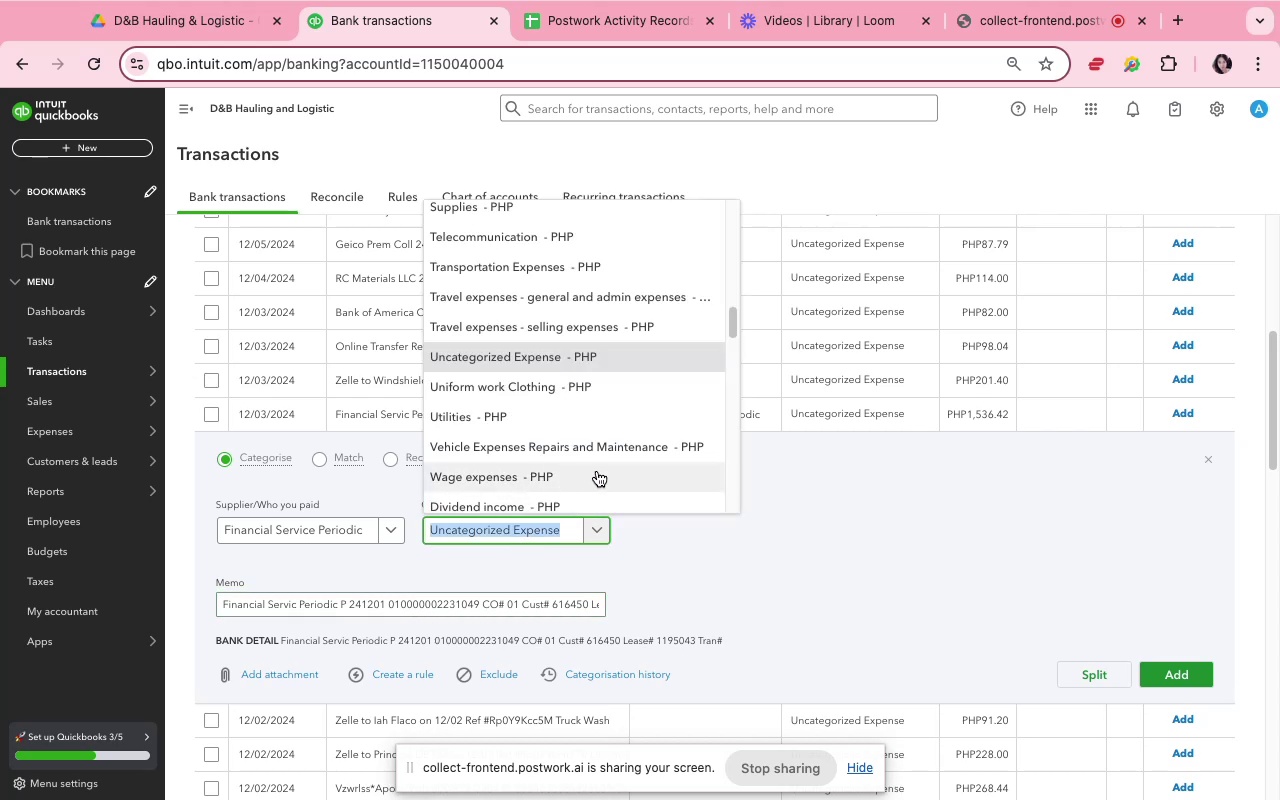 
scroll: coordinate [600, 472], scroll_direction: down, amount: 55.0
 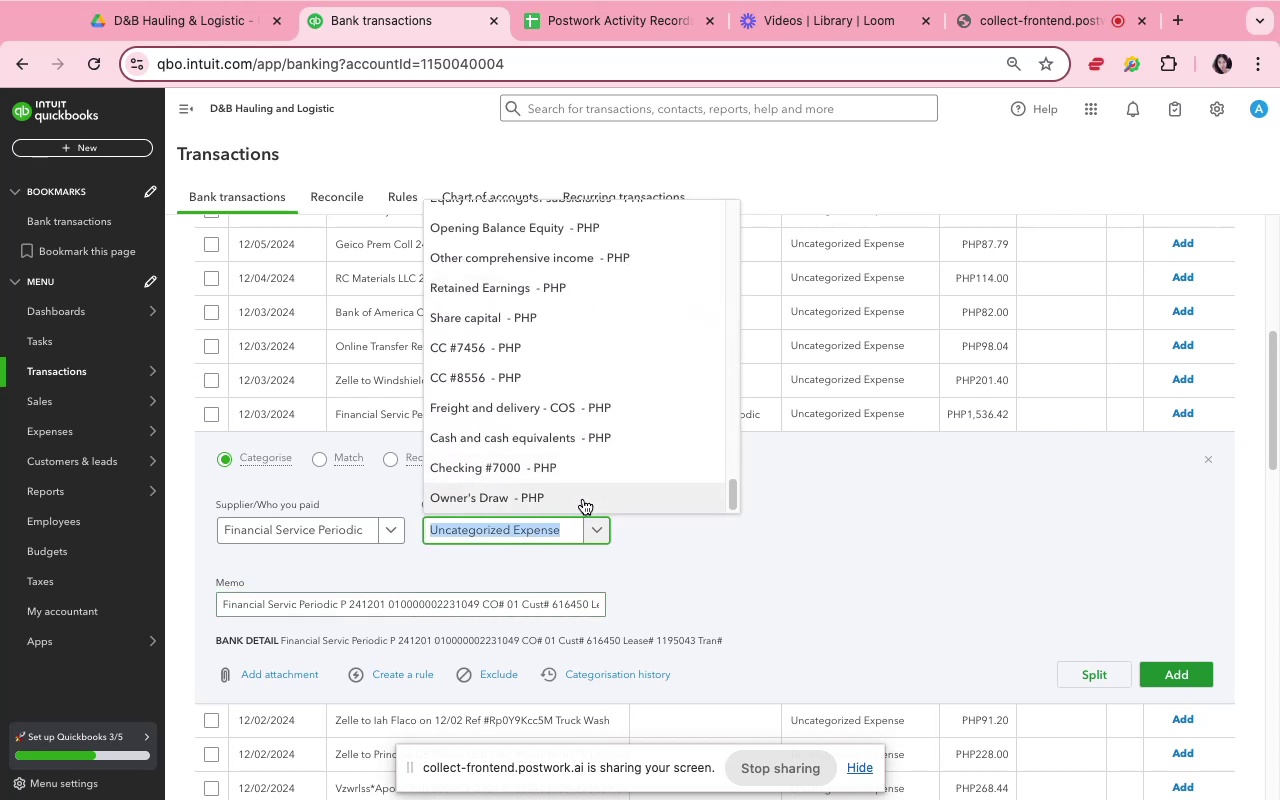 
type(acco)
 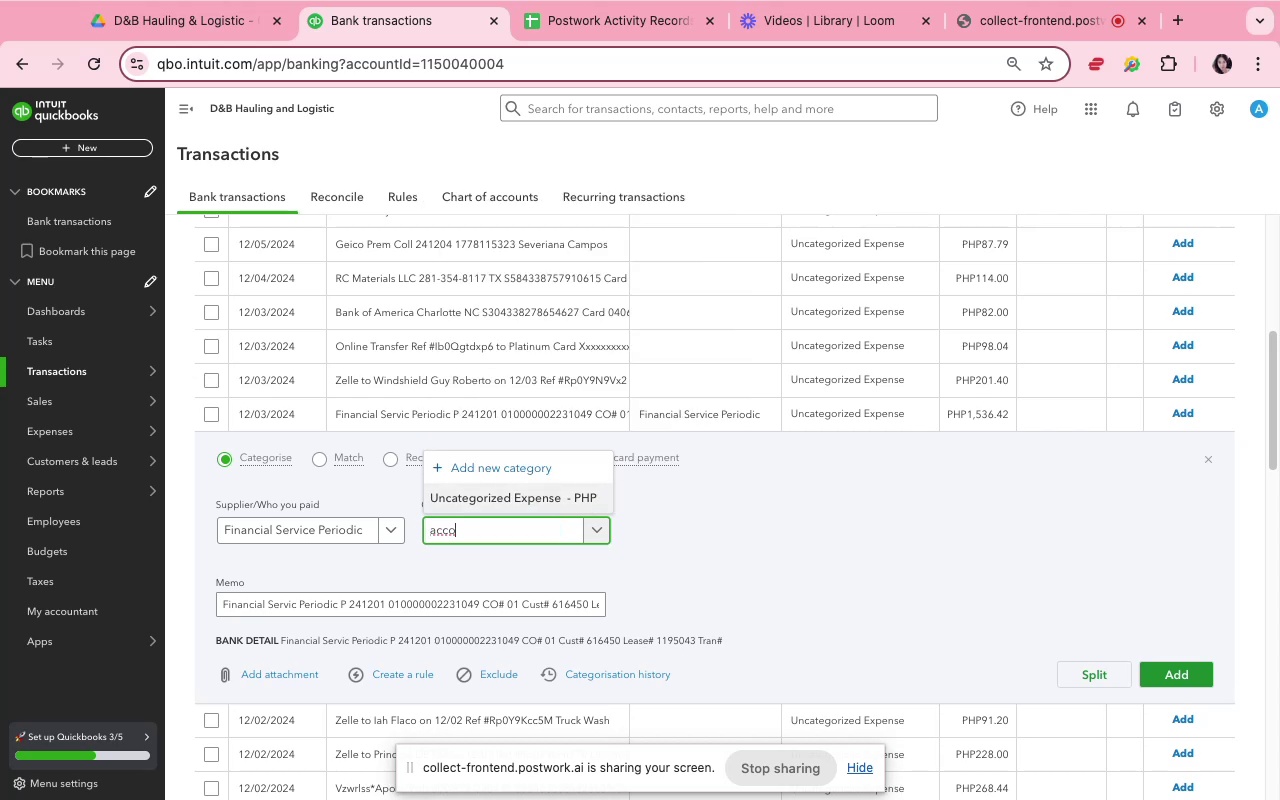 
hold_key(key=Backspace, duration=0.99)
 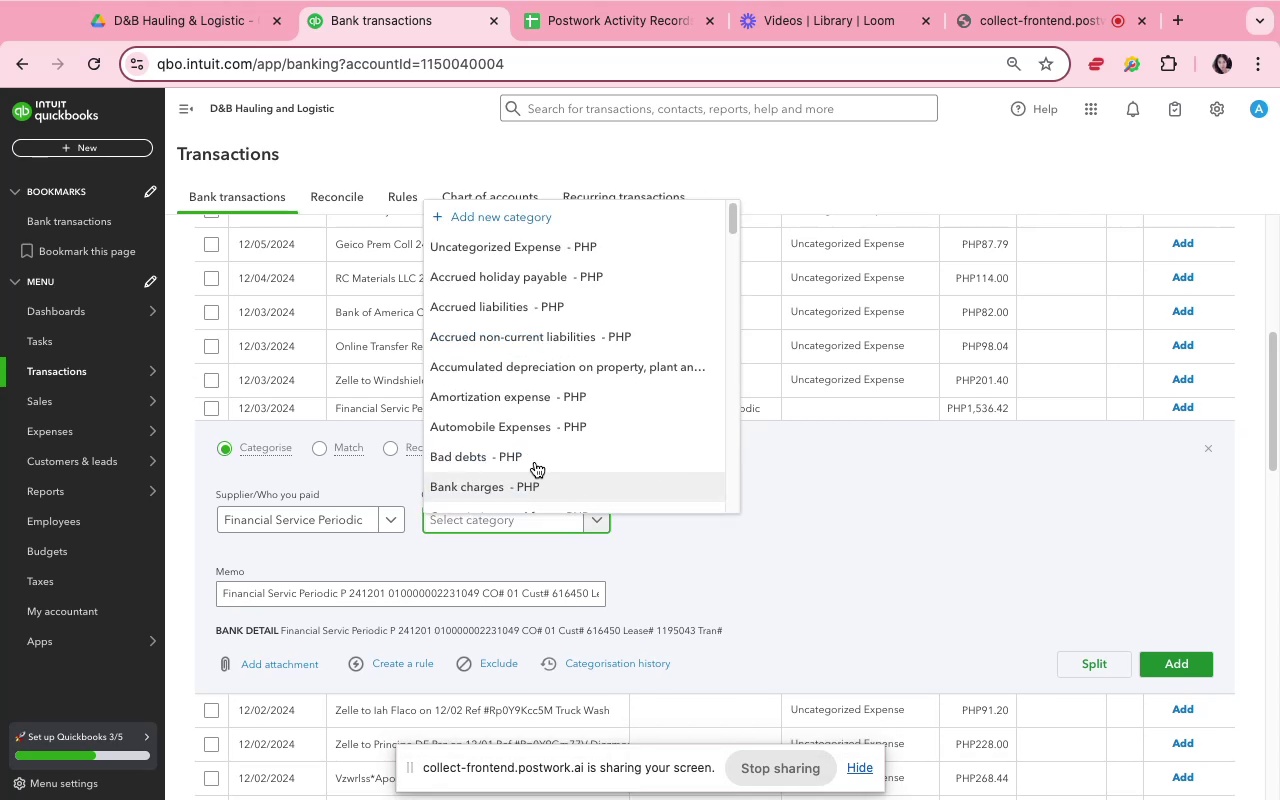 
scroll: coordinate [497, 403], scroll_direction: up, amount: 13.0
 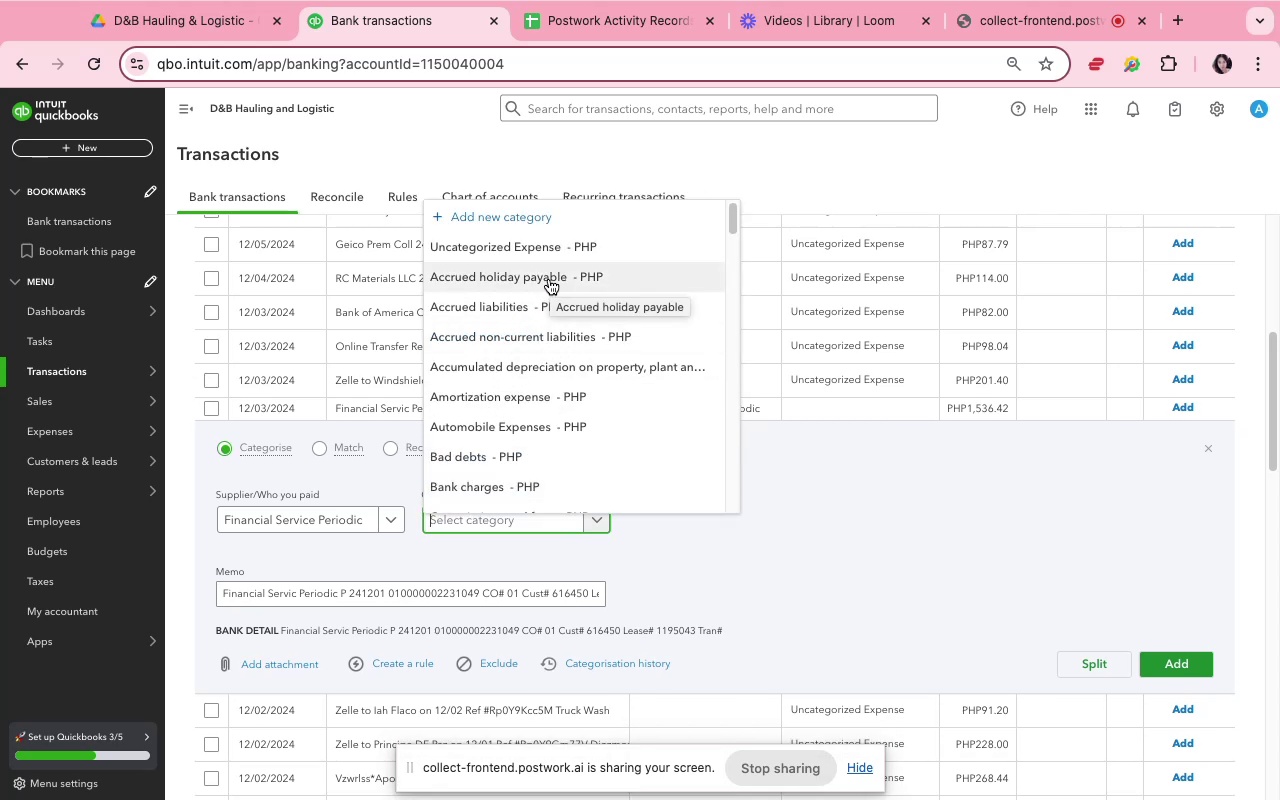 
wait(9.05)
 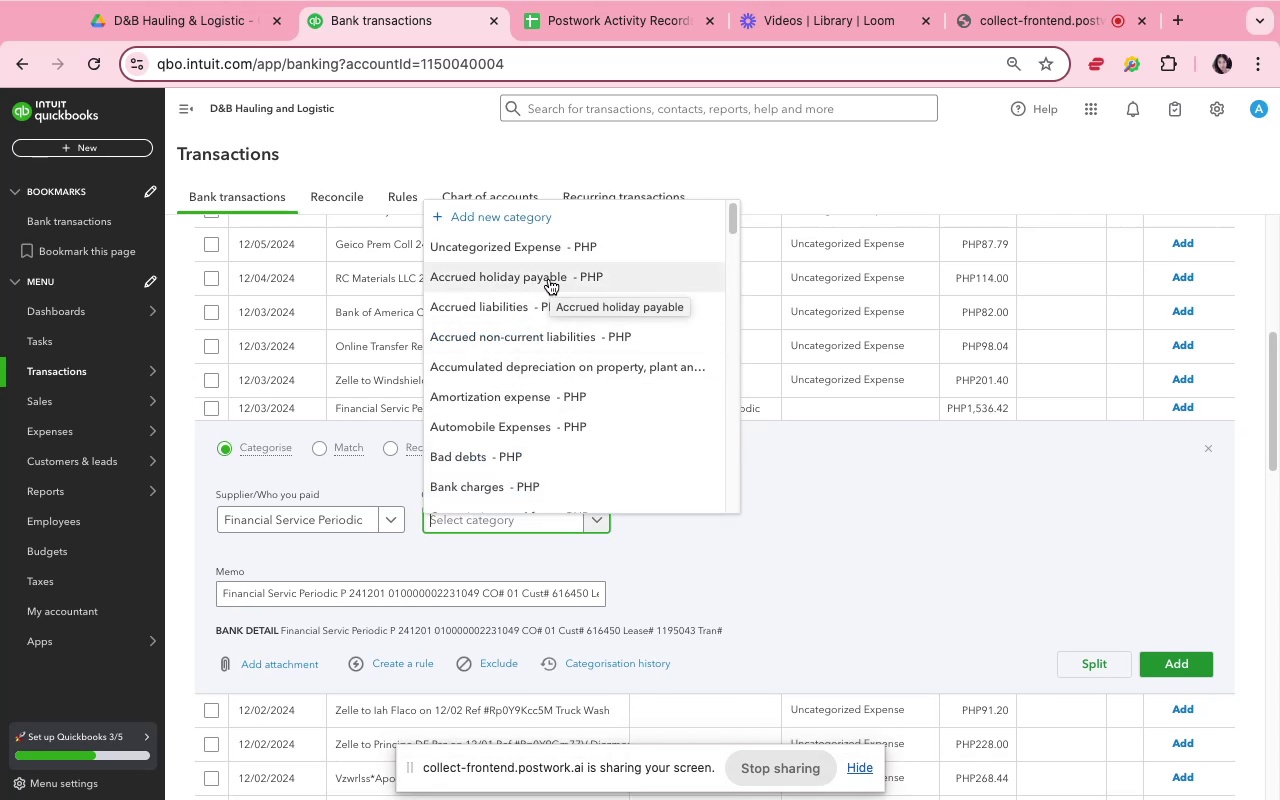 
type(in)
 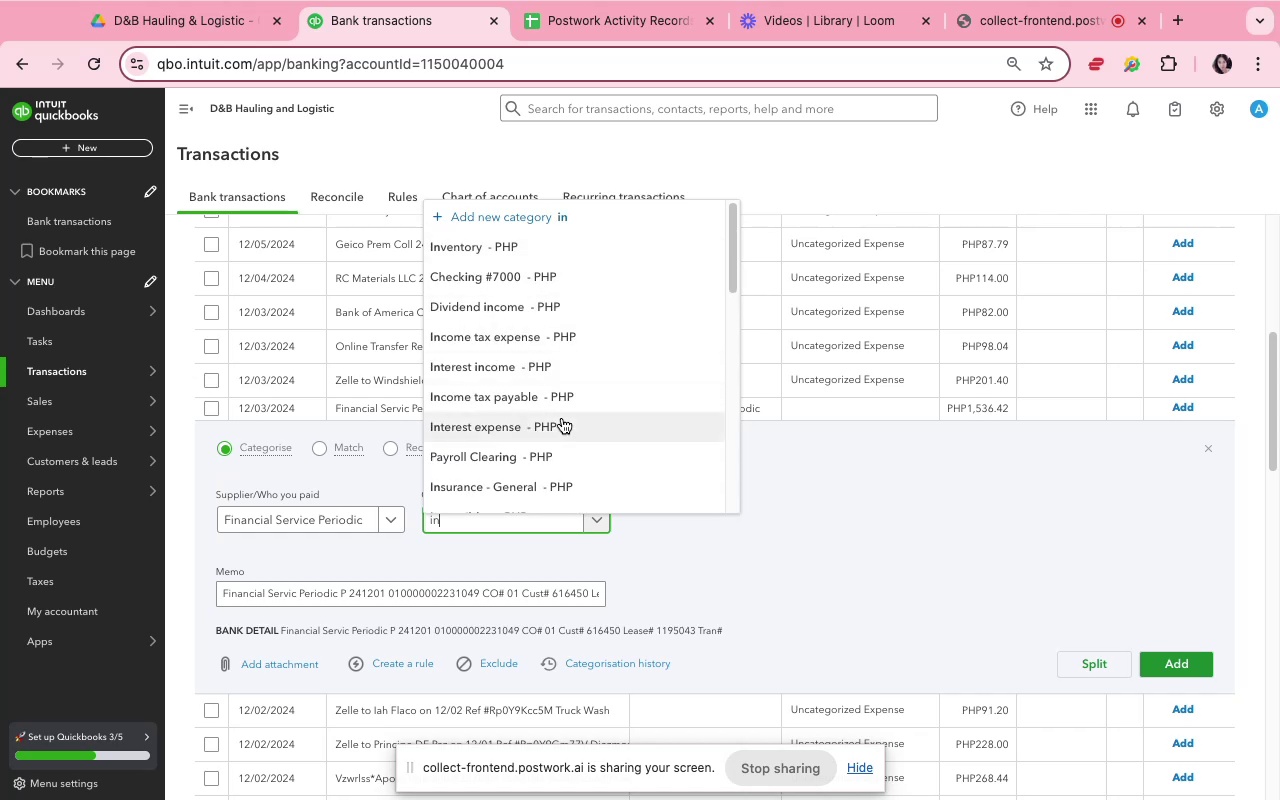 
type(de)
 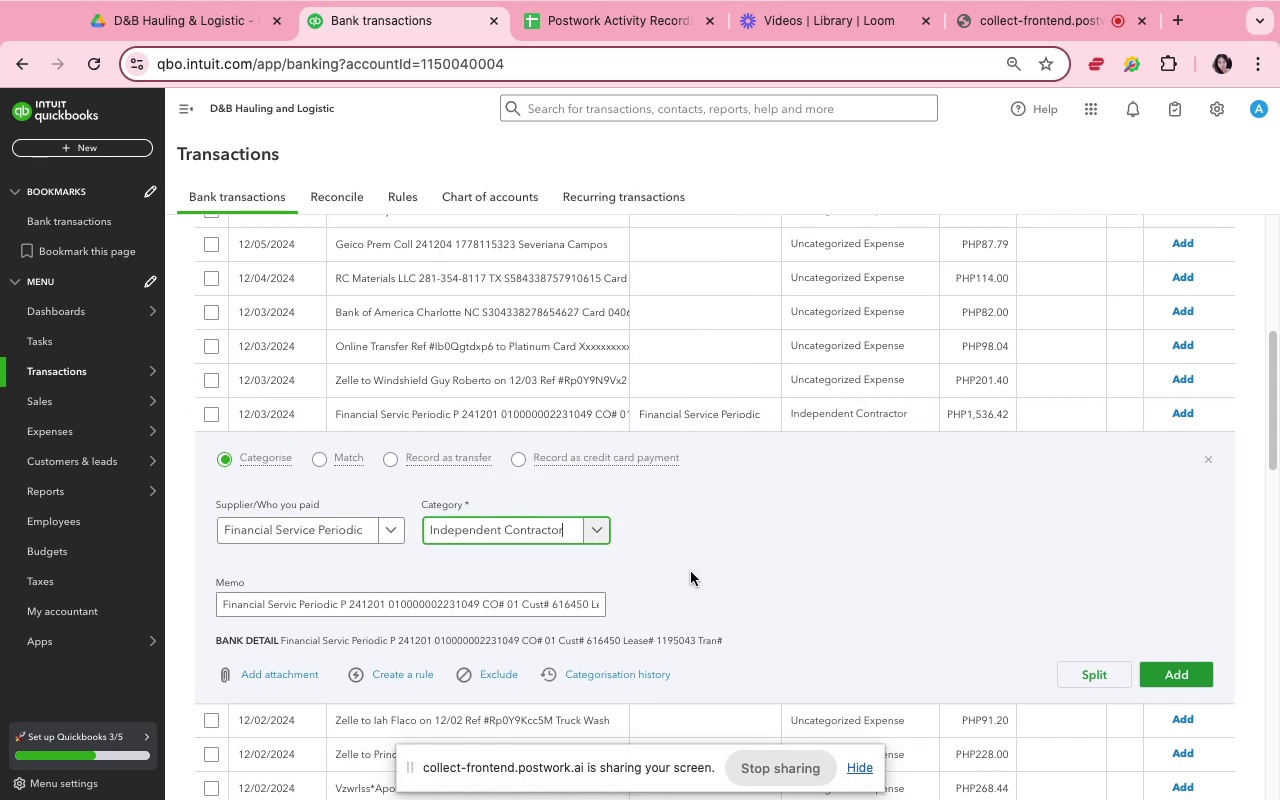 
wait(8.4)
 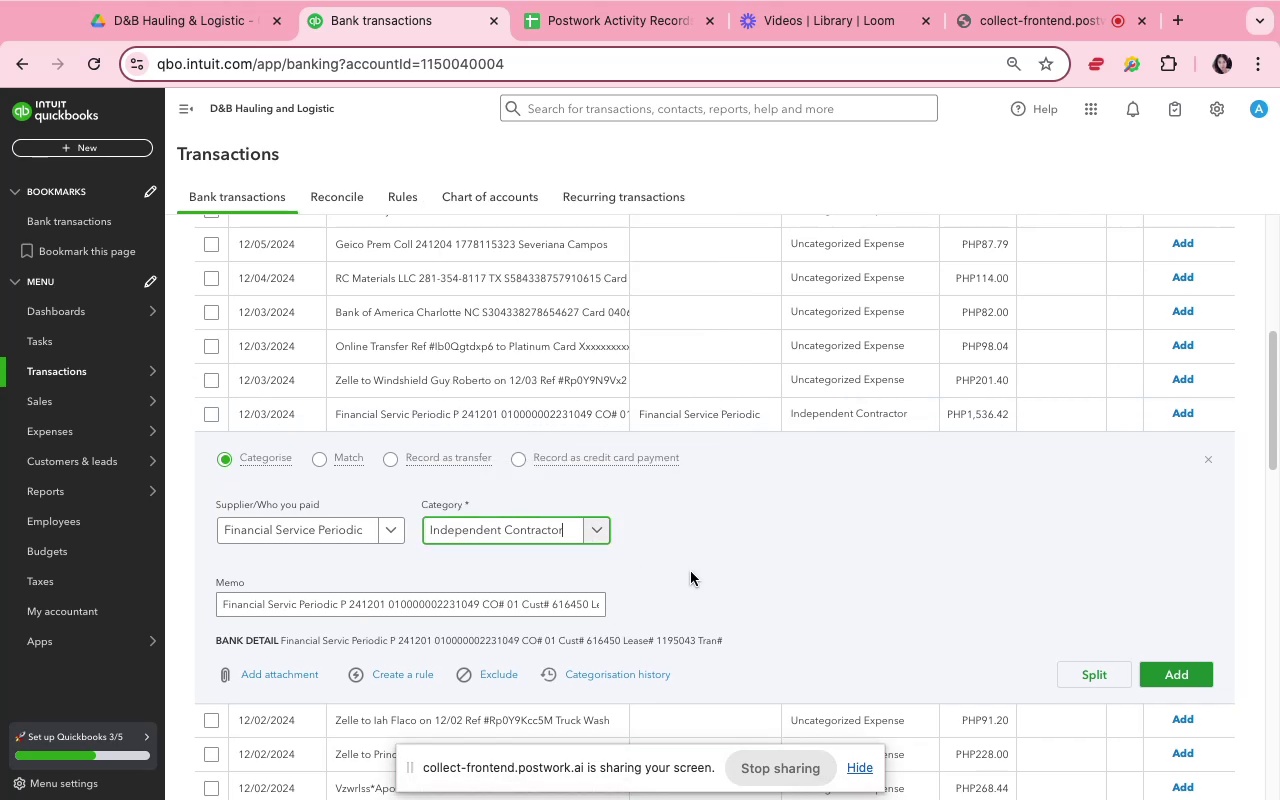 
left_click([732, 560])
 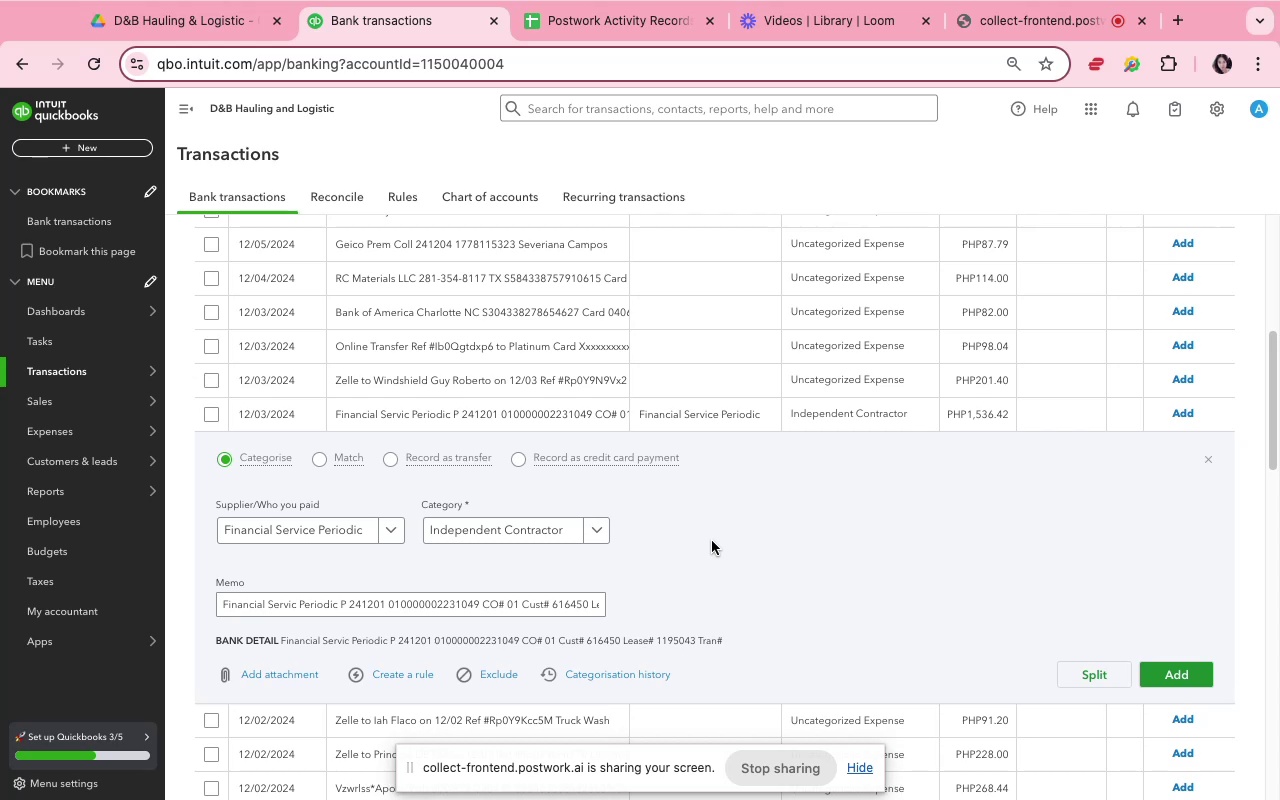 
wait(10.79)
 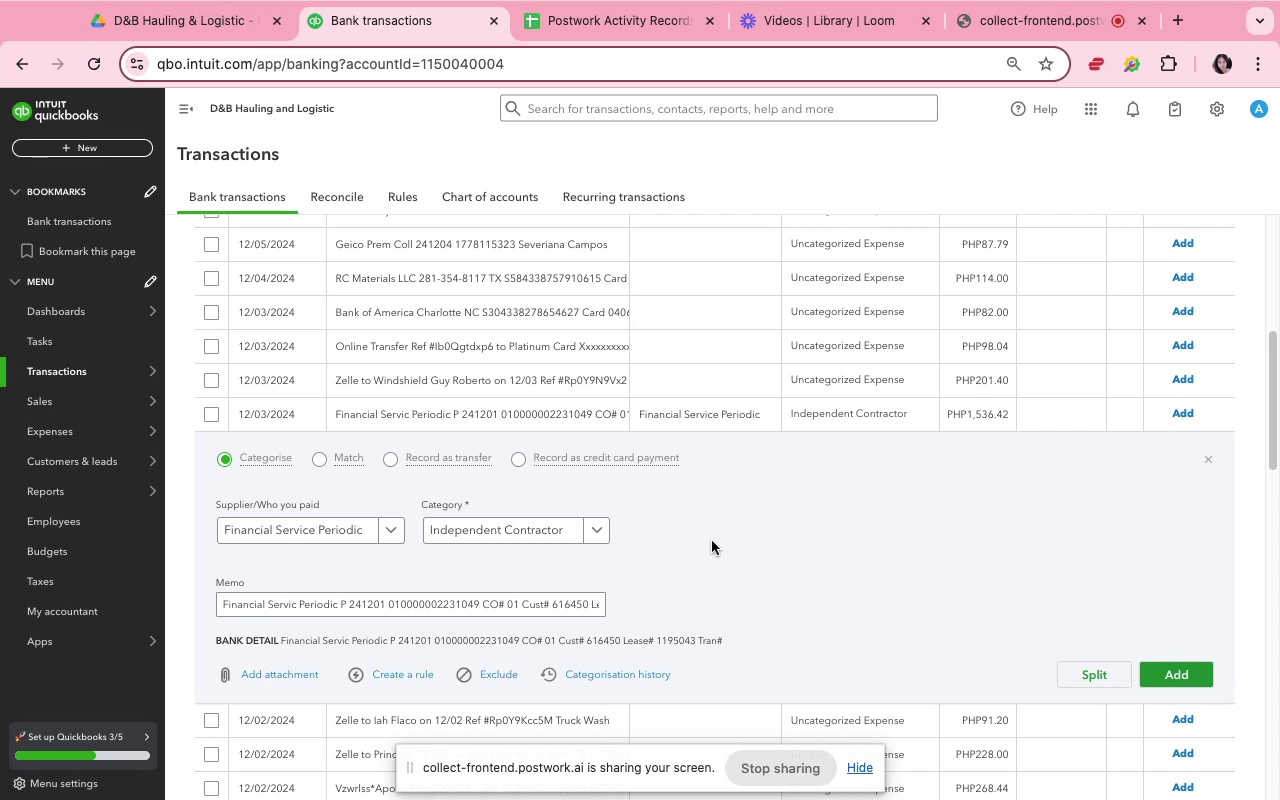 
left_click([1161, 666])
 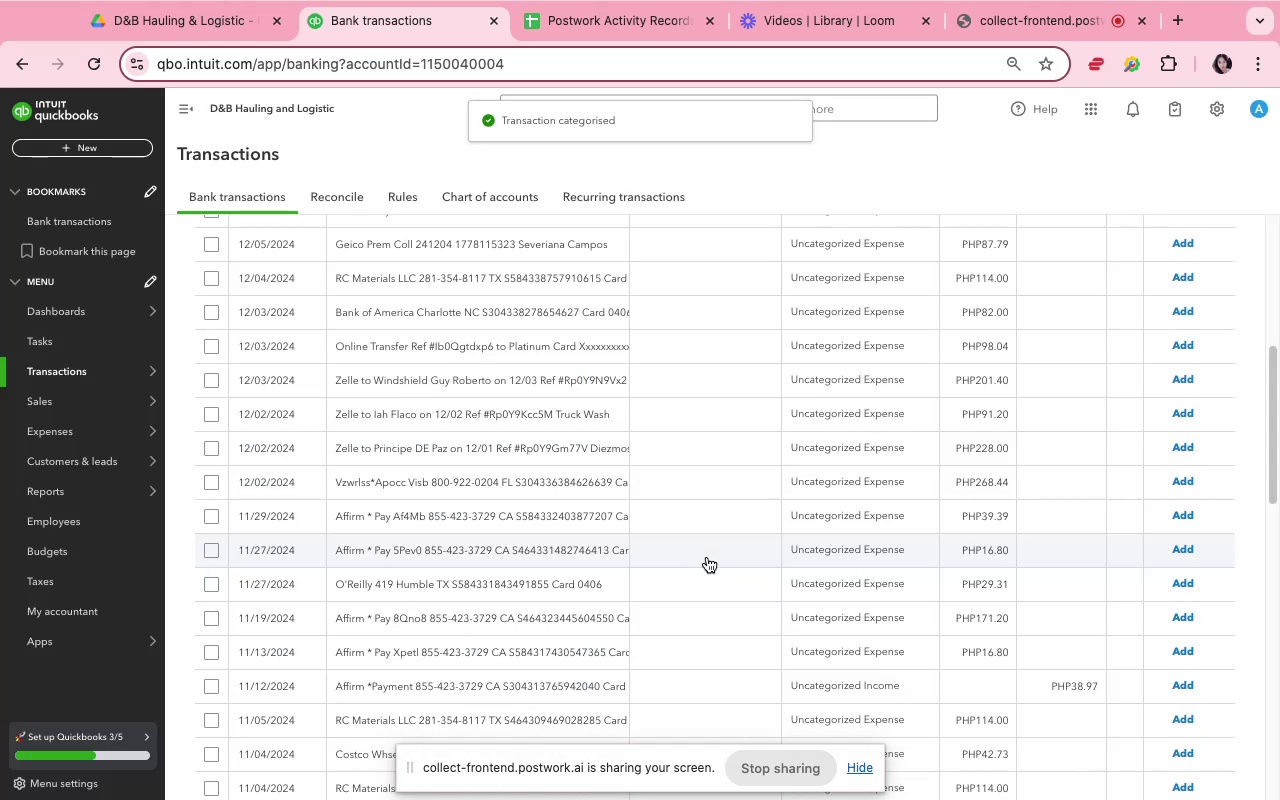 
wait(9.12)
 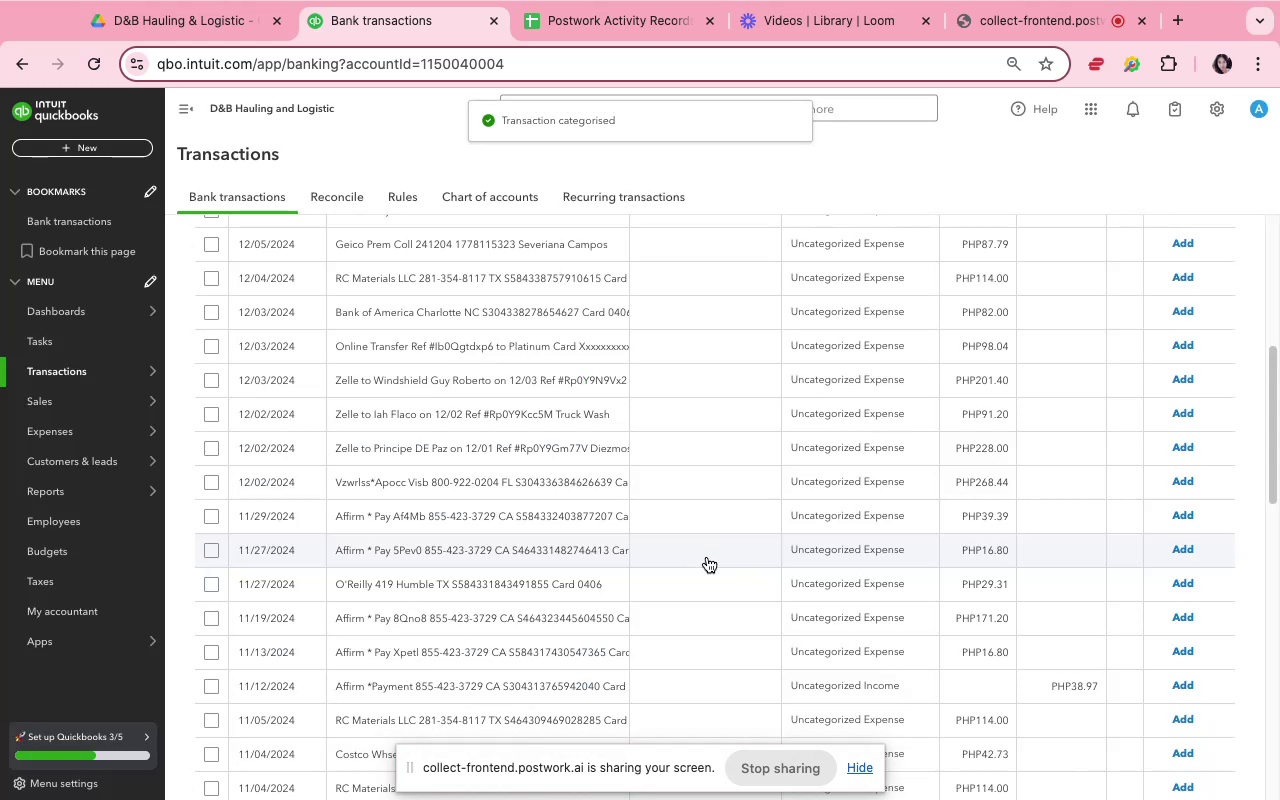 
scroll: coordinate [517, 376], scroll_direction: up, amount: 10.0
 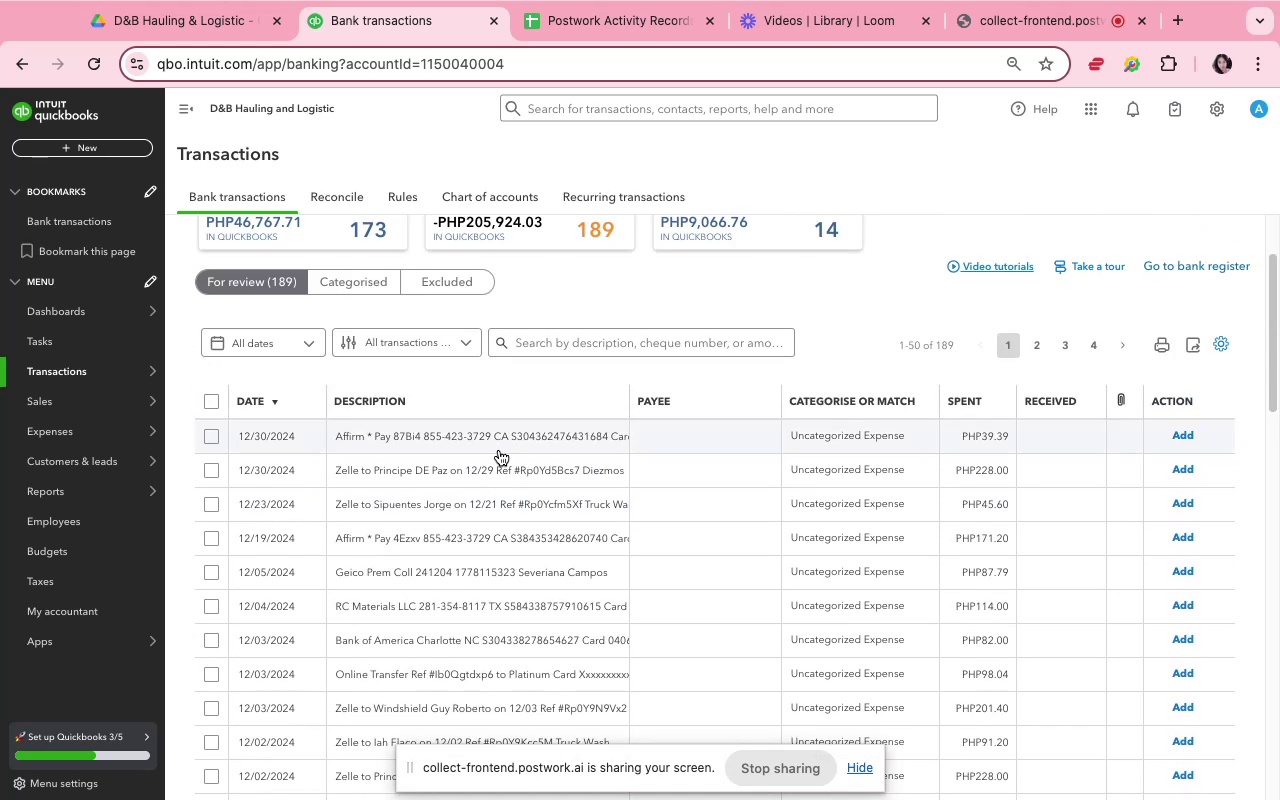 
left_click([494, 465])
 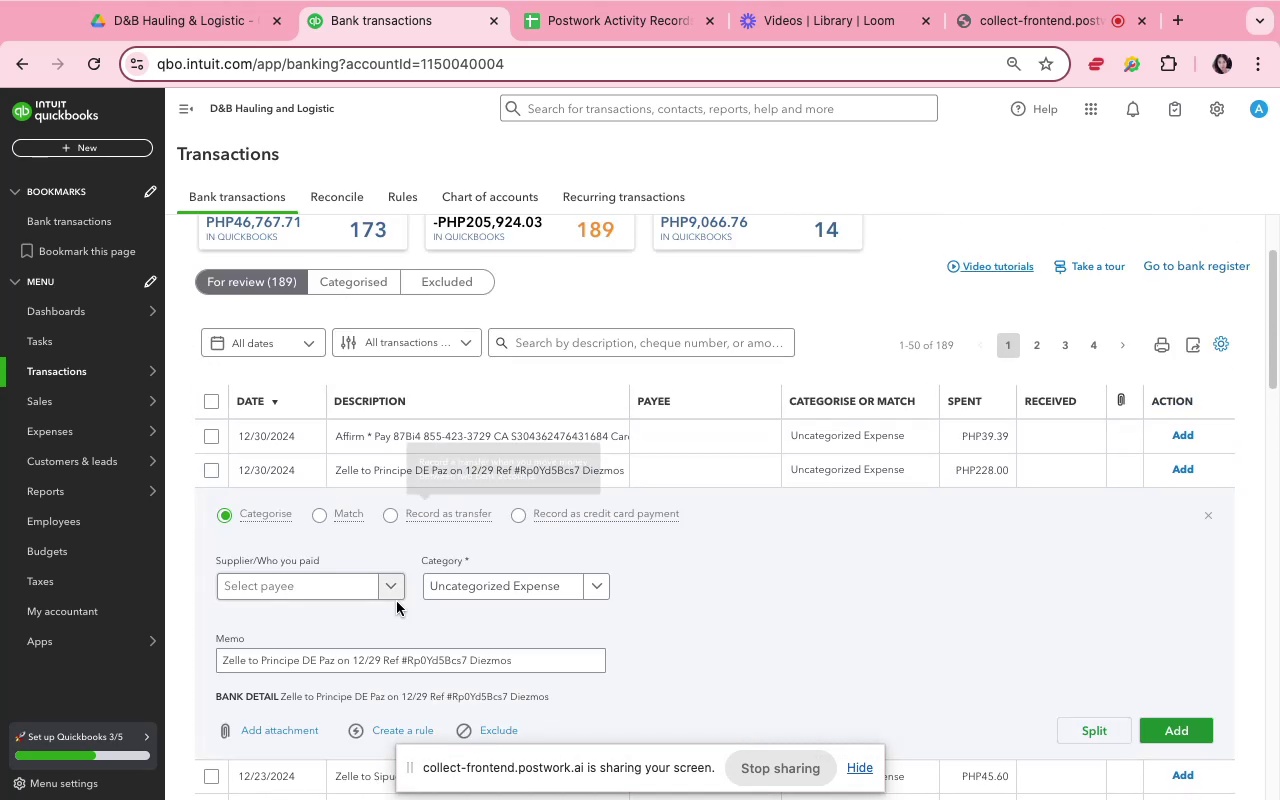 
scroll: coordinate [401, 625], scroll_direction: down, amount: 2.0
 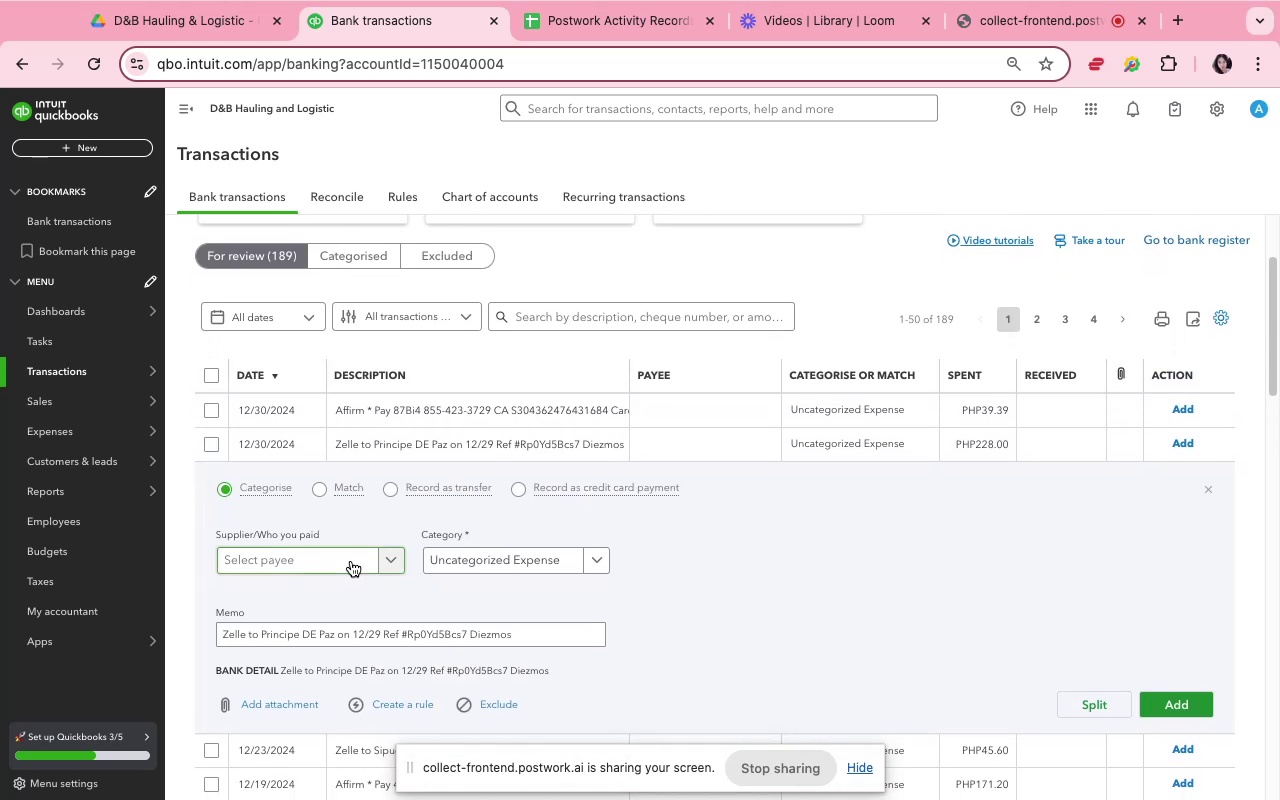 
left_click([351, 561])
 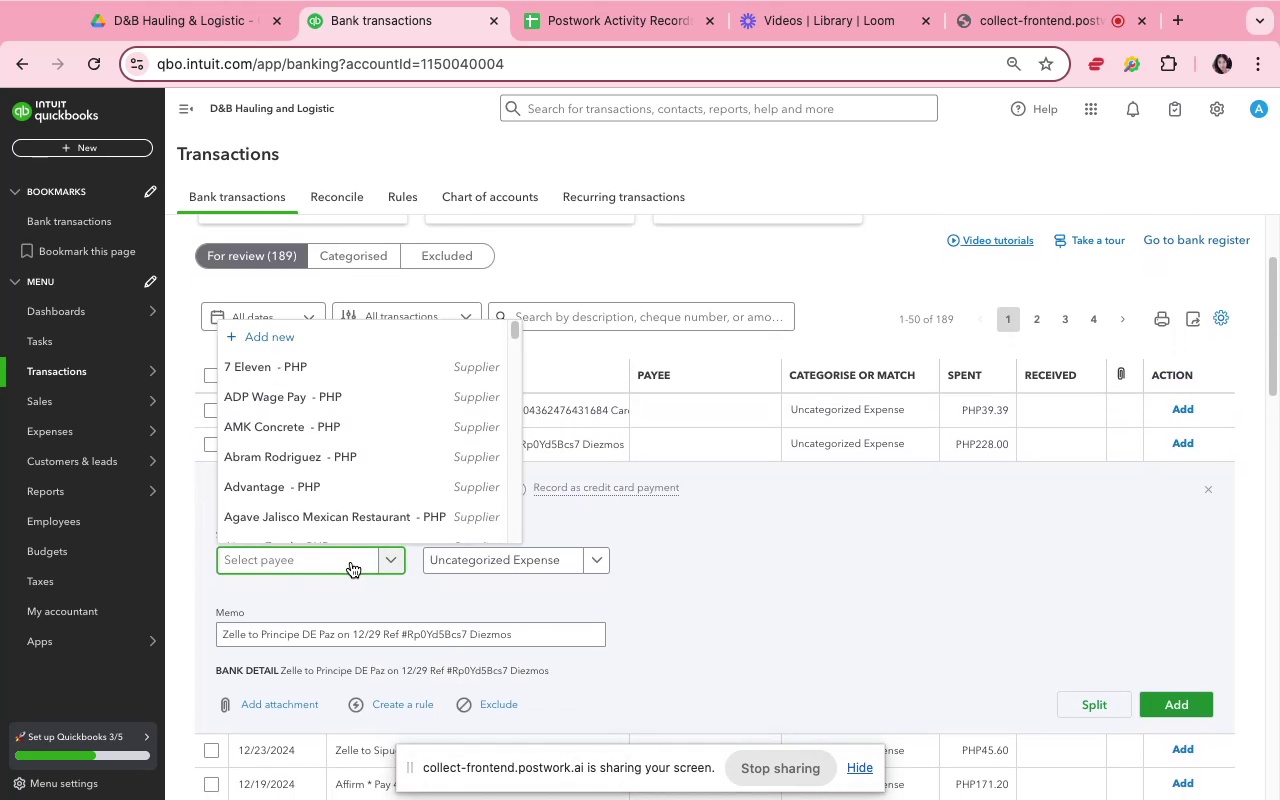 
type(princi)
 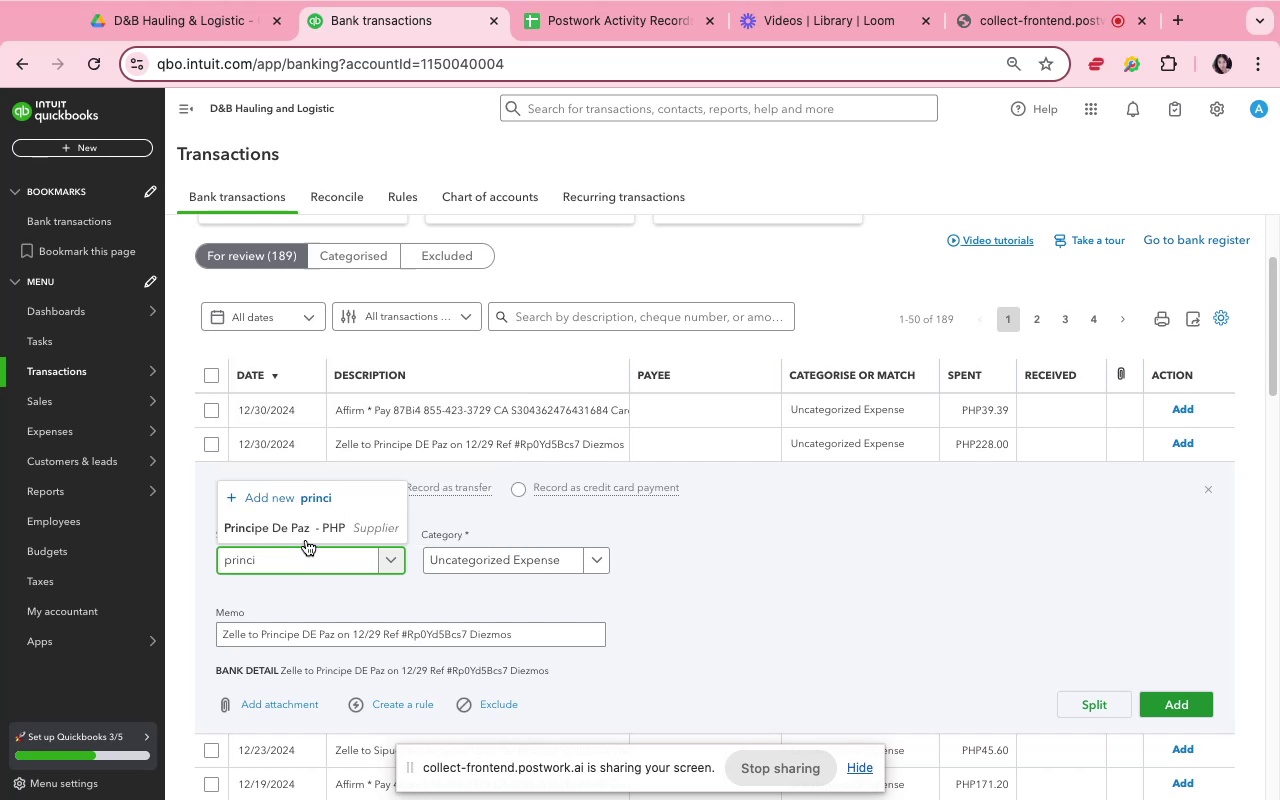 
left_click([287, 534])
 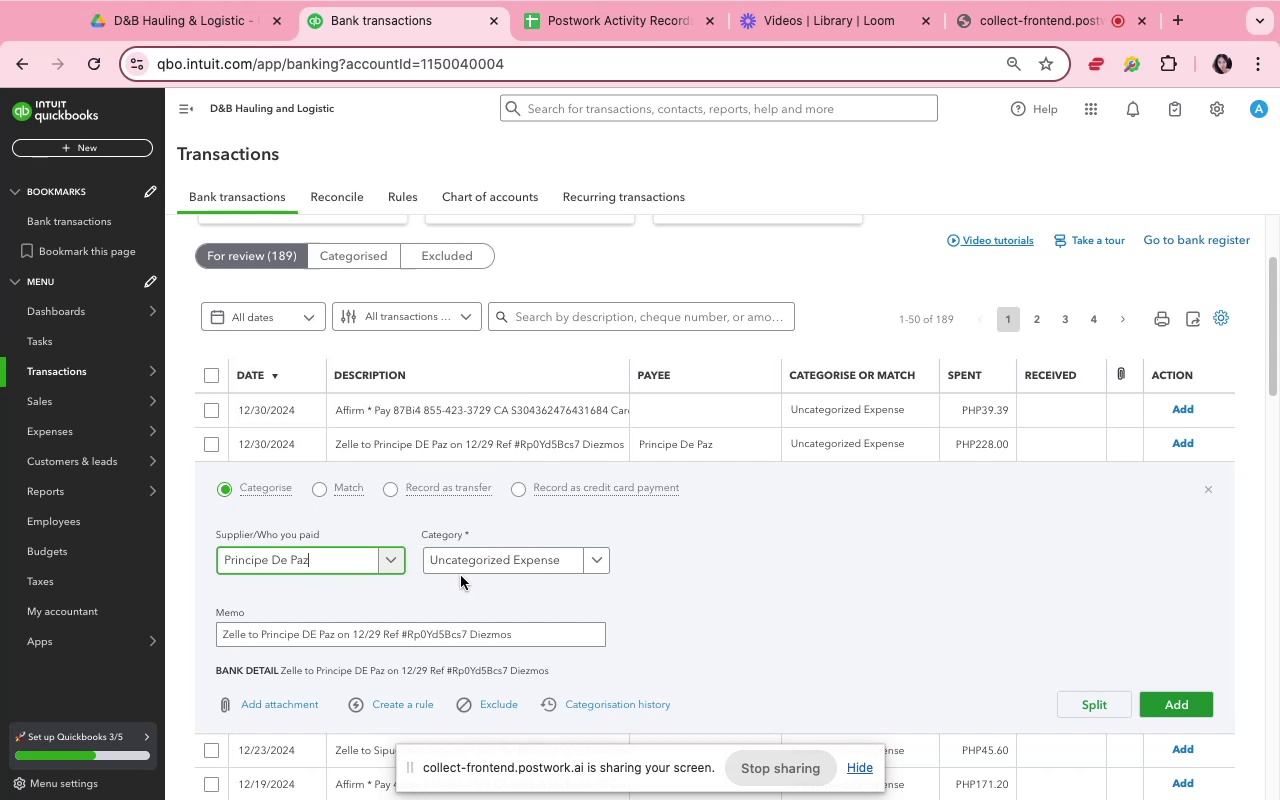 
left_click([464, 569])
 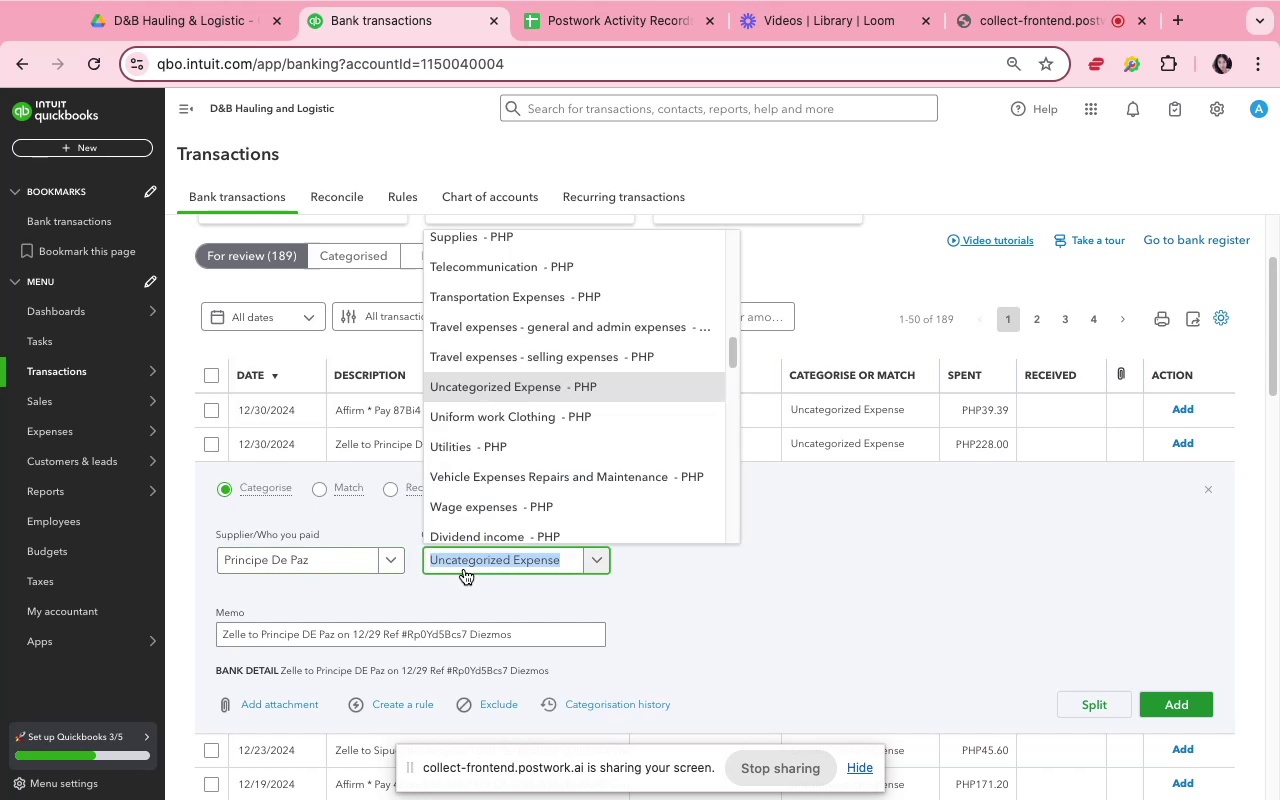 
type(cha)
 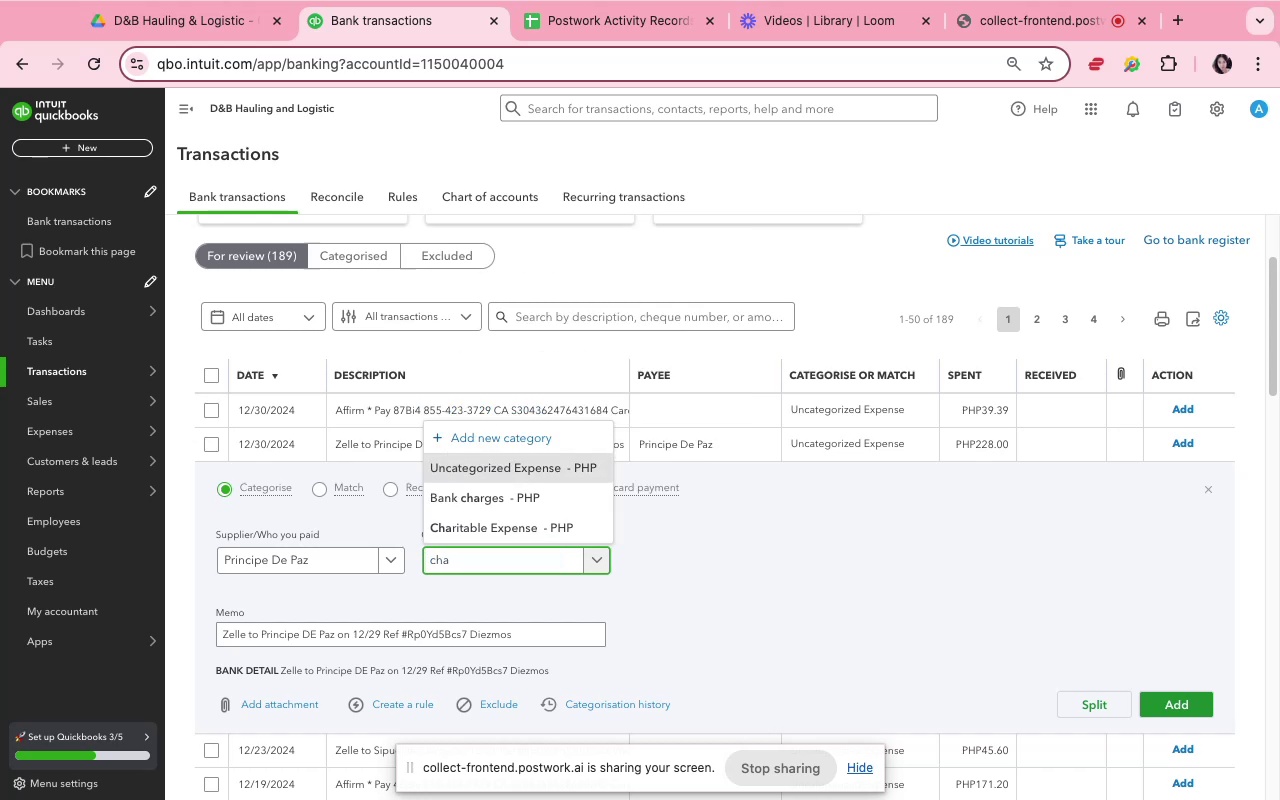 
left_click([468, 528])
 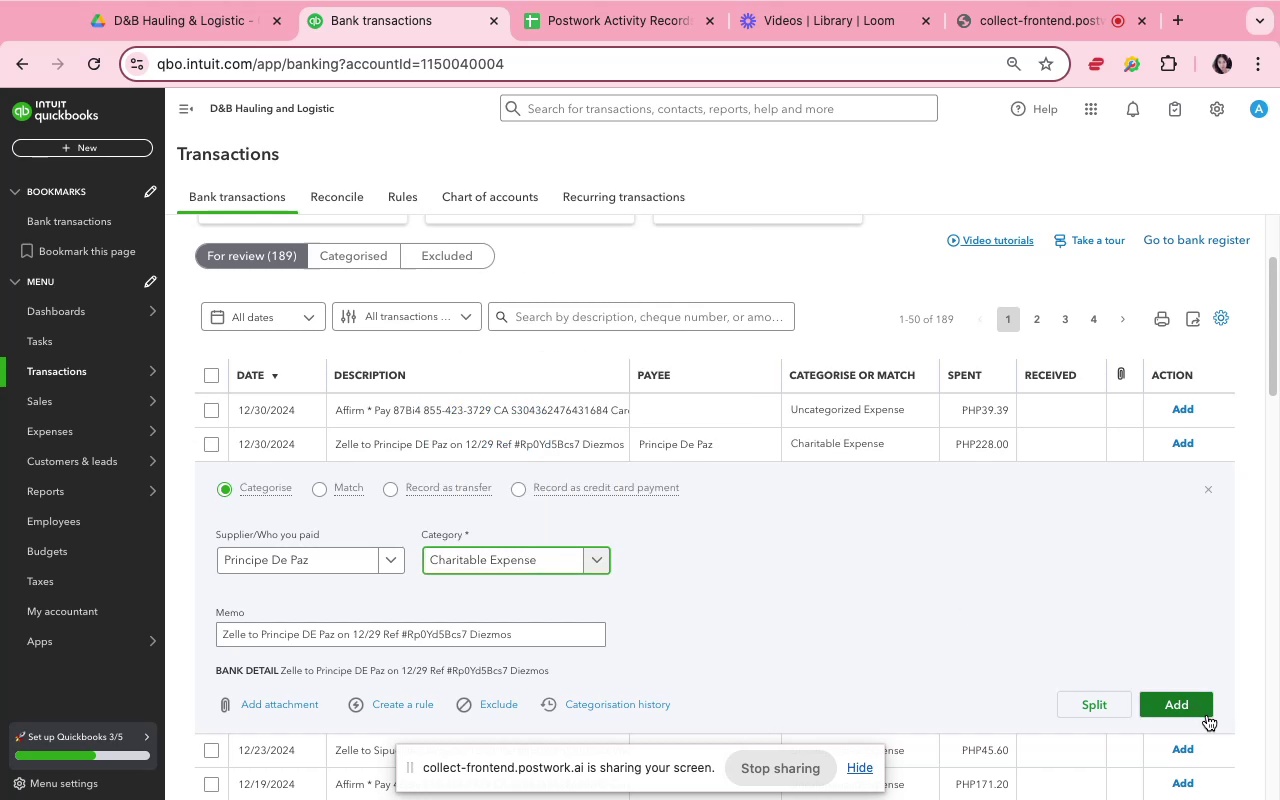 
left_click([1201, 711])
 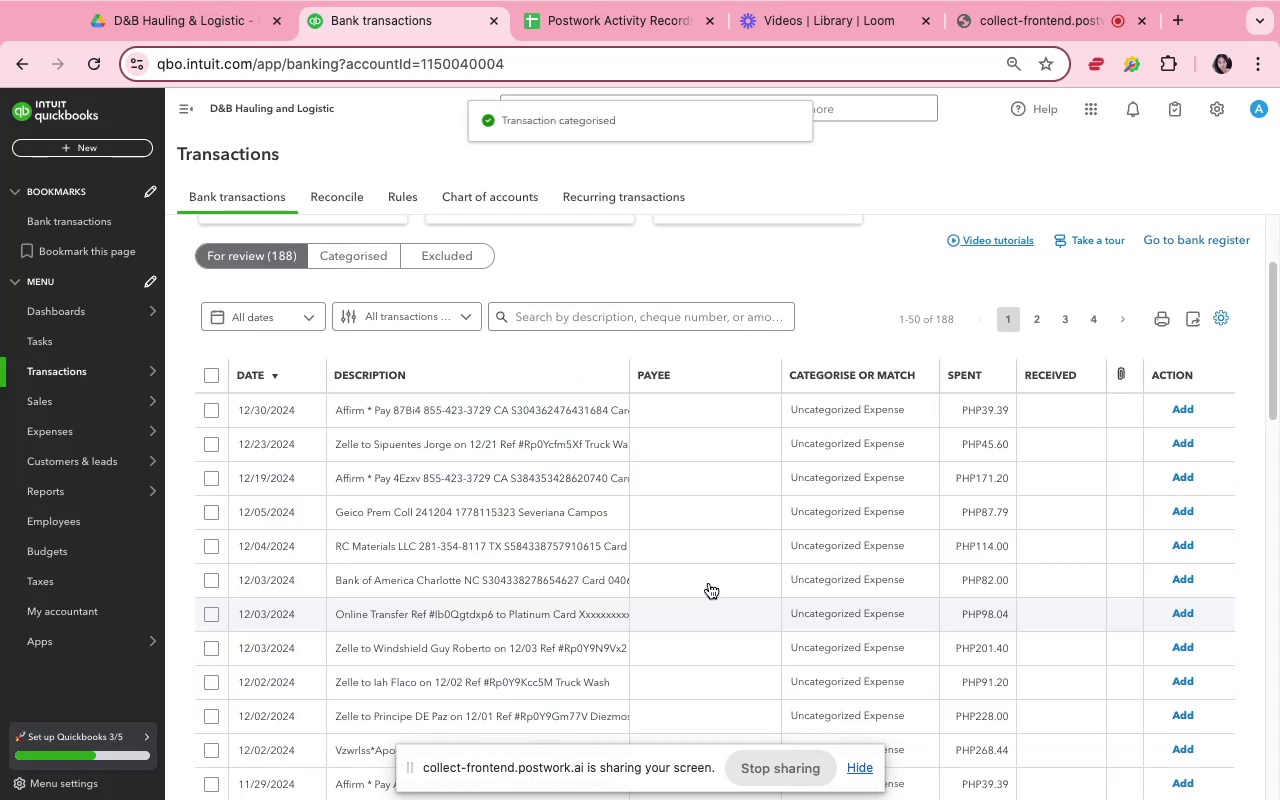 
left_click([553, 414])
 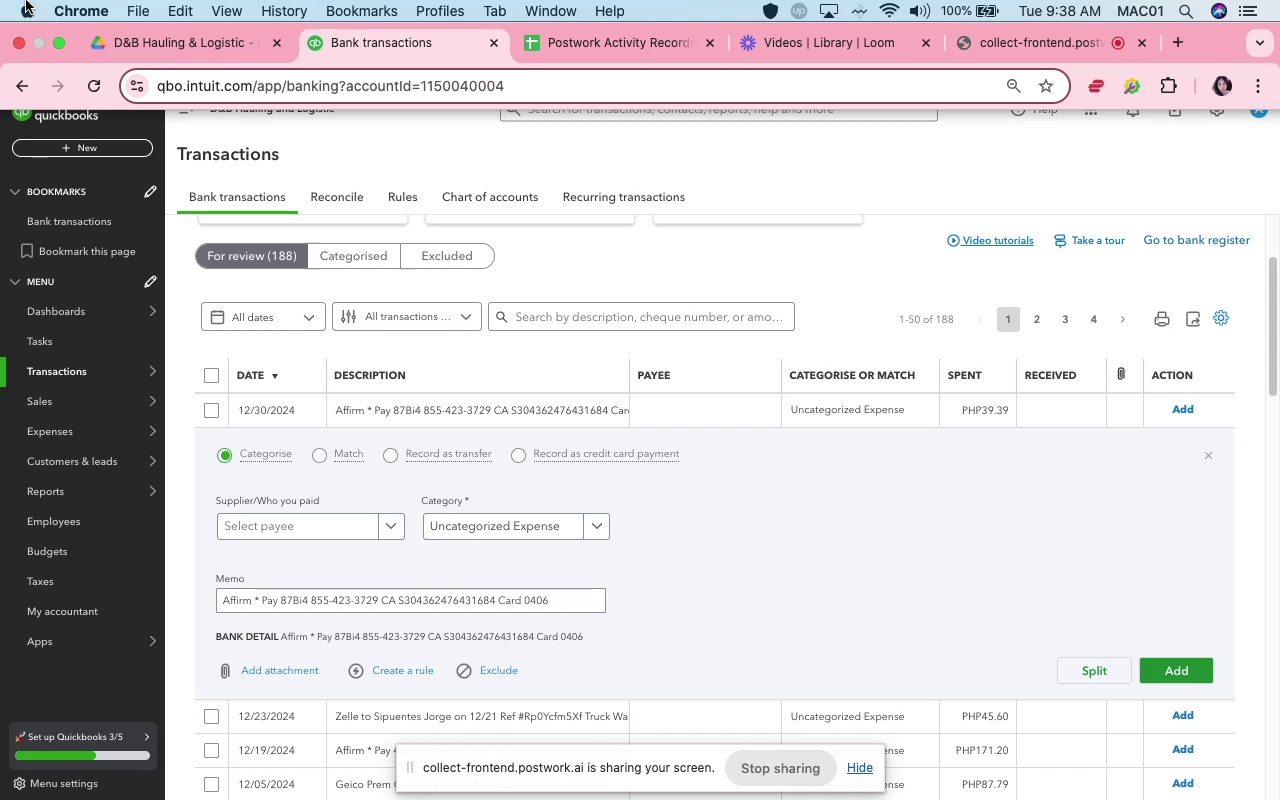 
wait(50.0)
 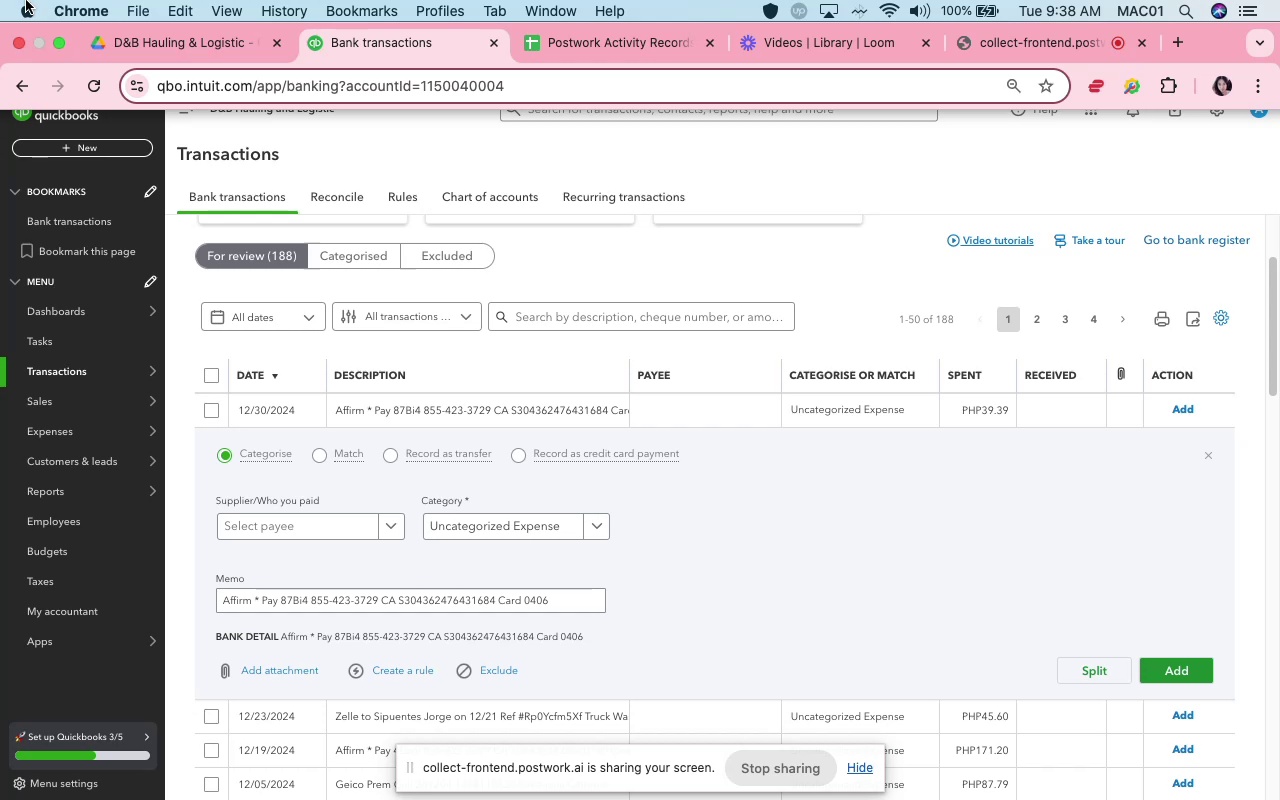 
left_click([262, 529])
 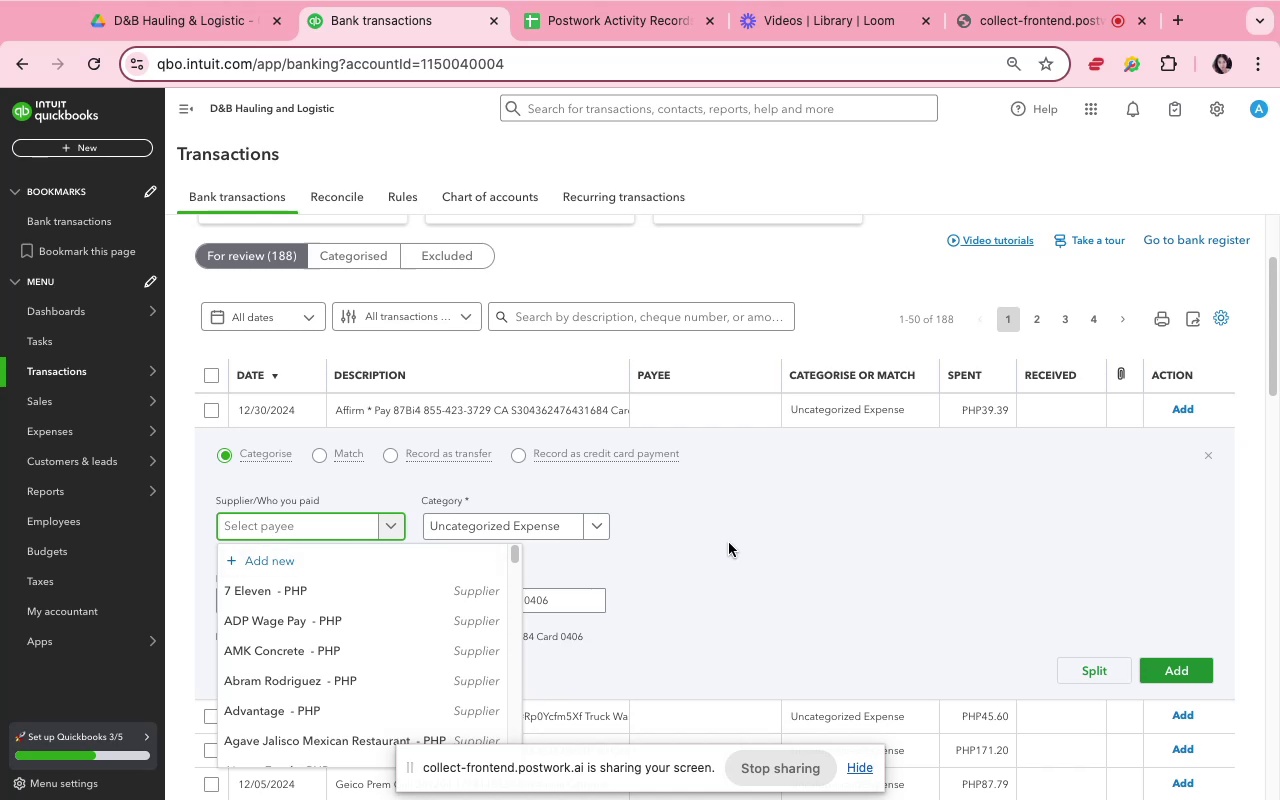 
left_click([729, 543])
 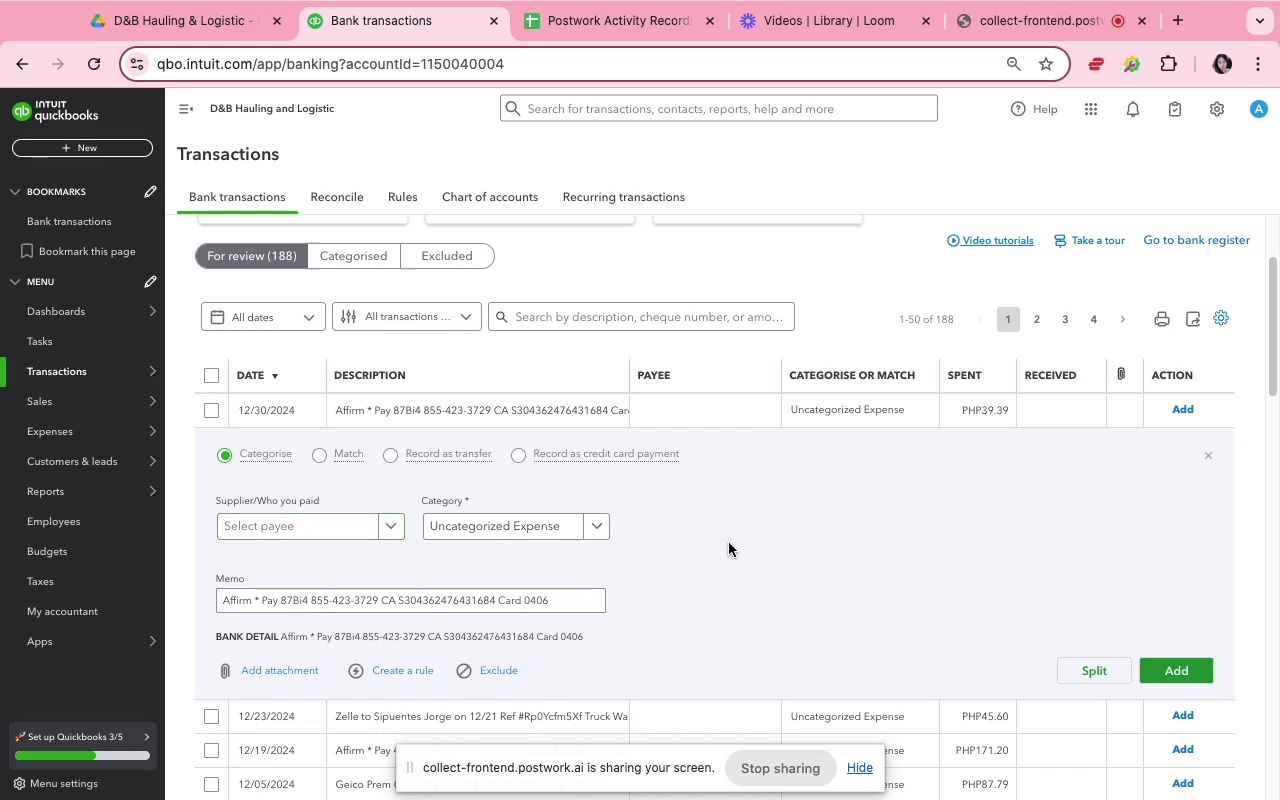 
left_click_drag(start_coordinate=[659, 599], to_coordinate=[647, 610])
 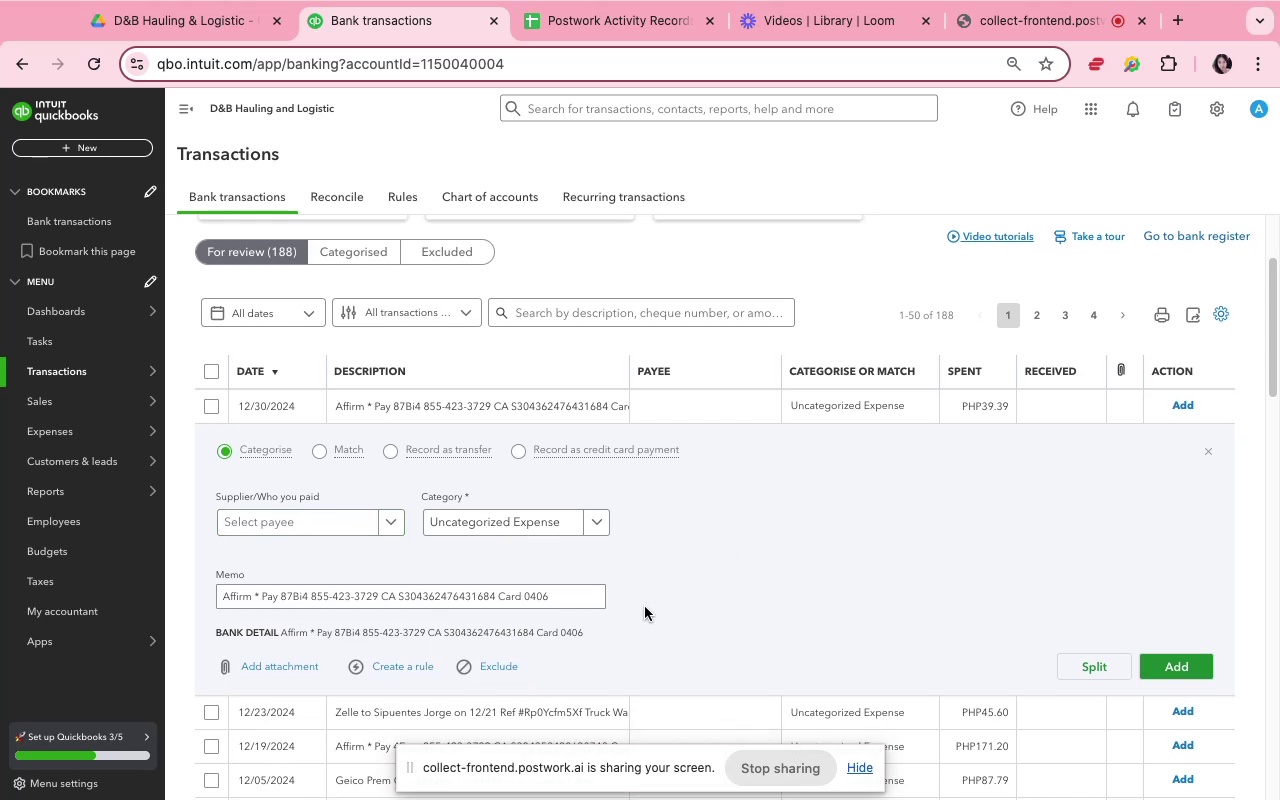 
scroll: coordinate [645, 607], scroll_direction: down, amount: 5.0
 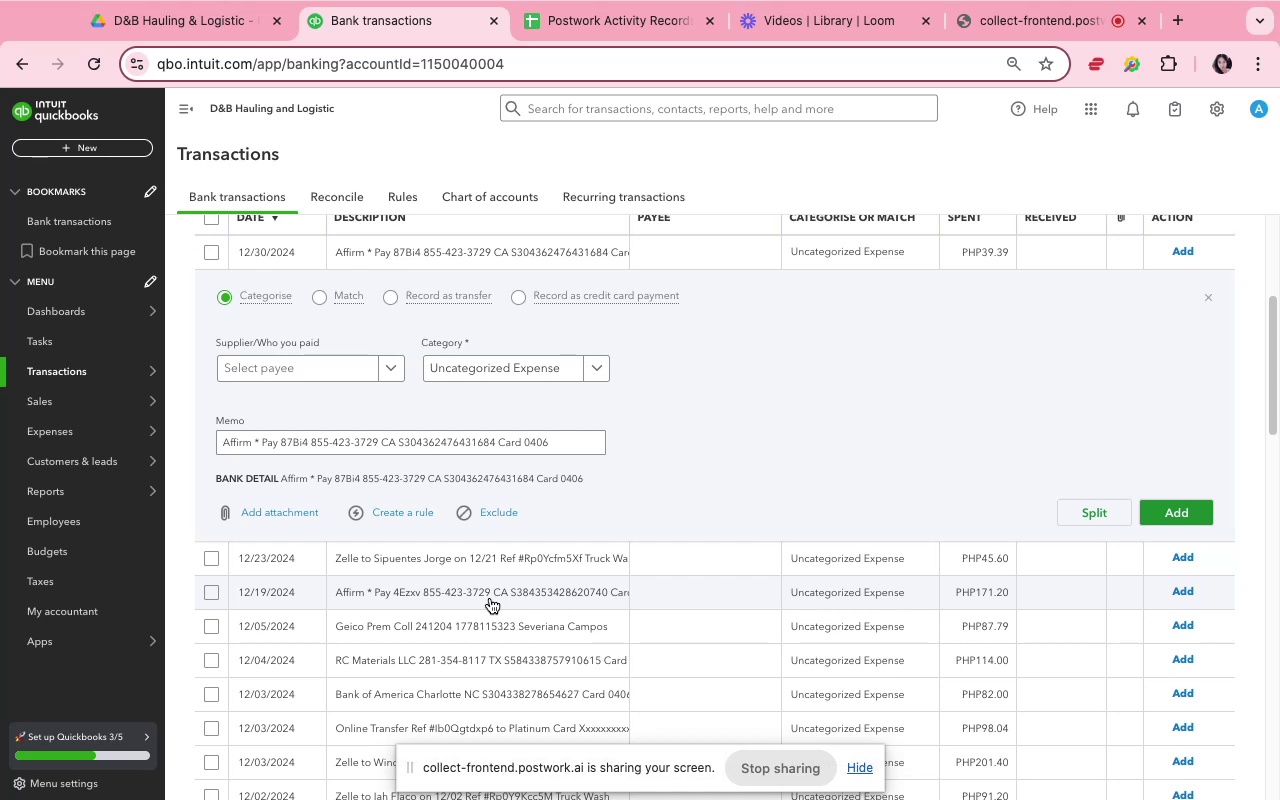 
wait(26.07)
 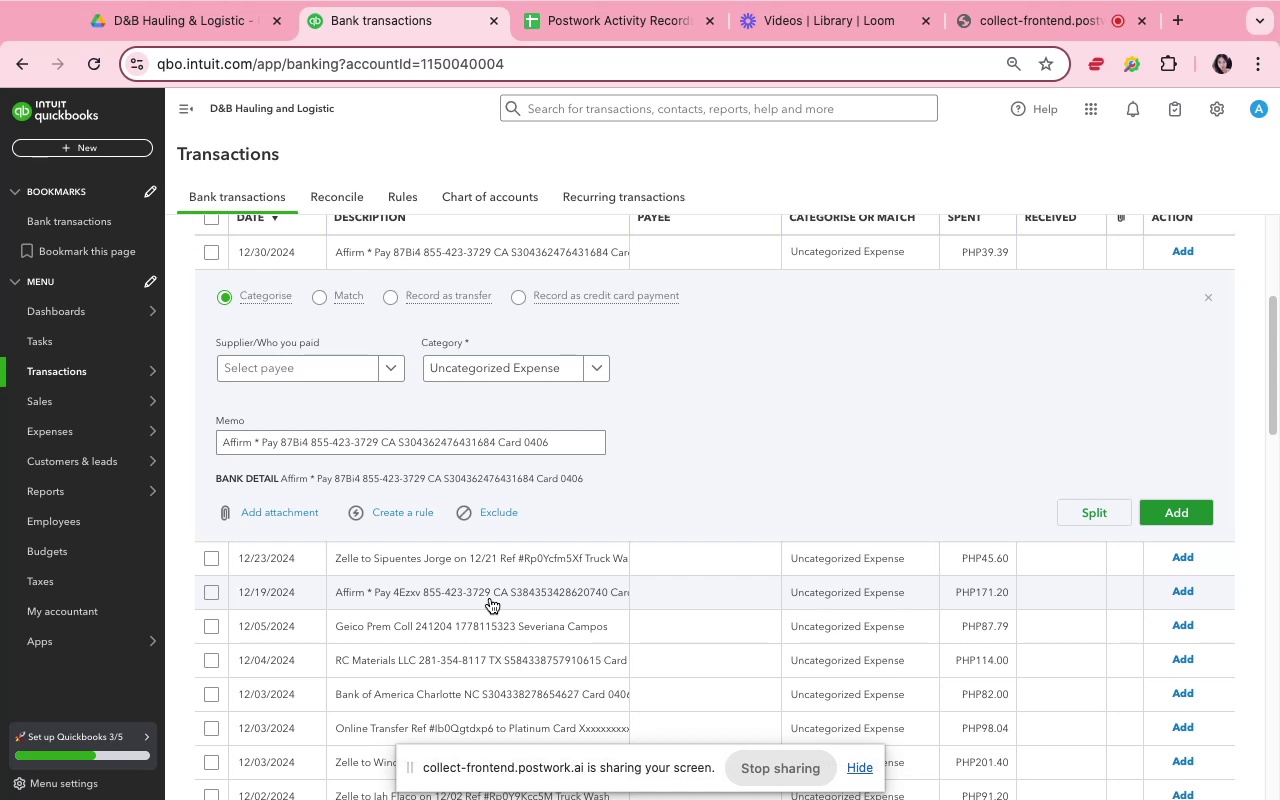 
mouse_move([527, 560])
 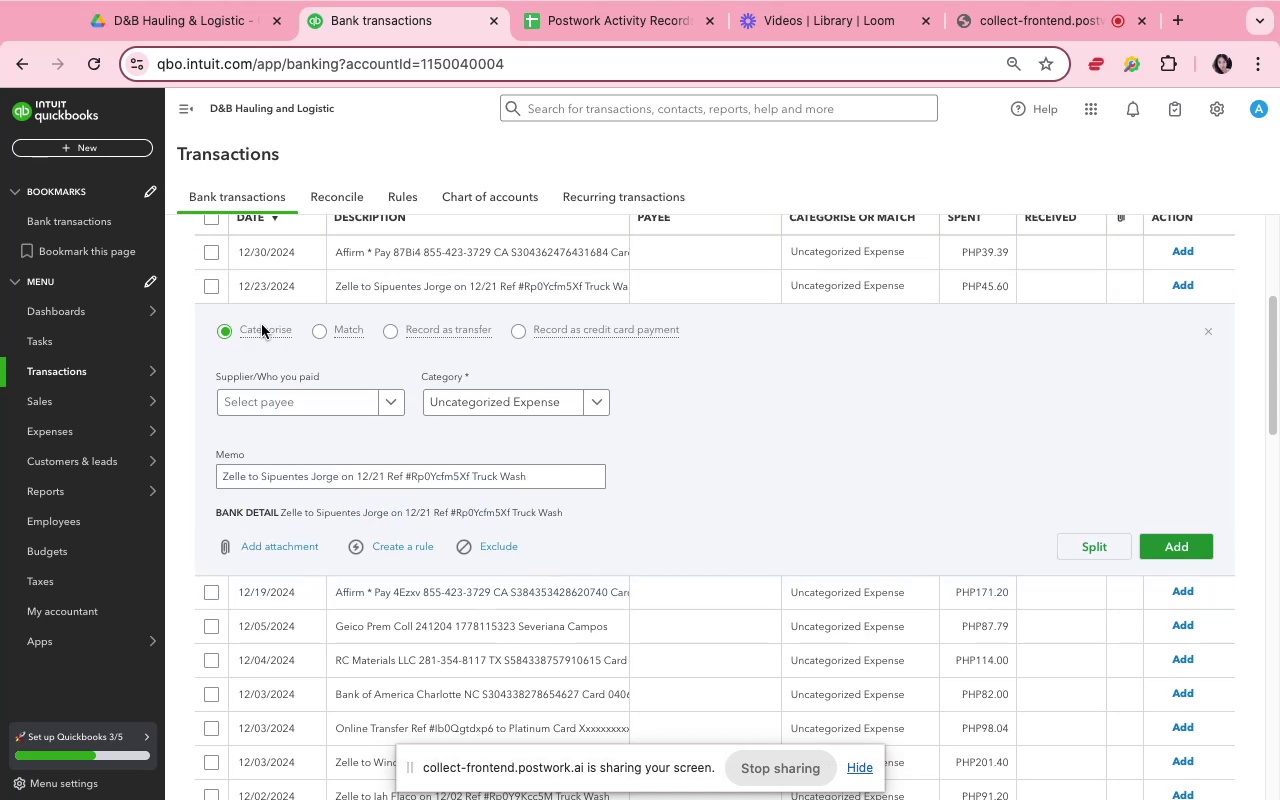 
left_click([309, 402])
 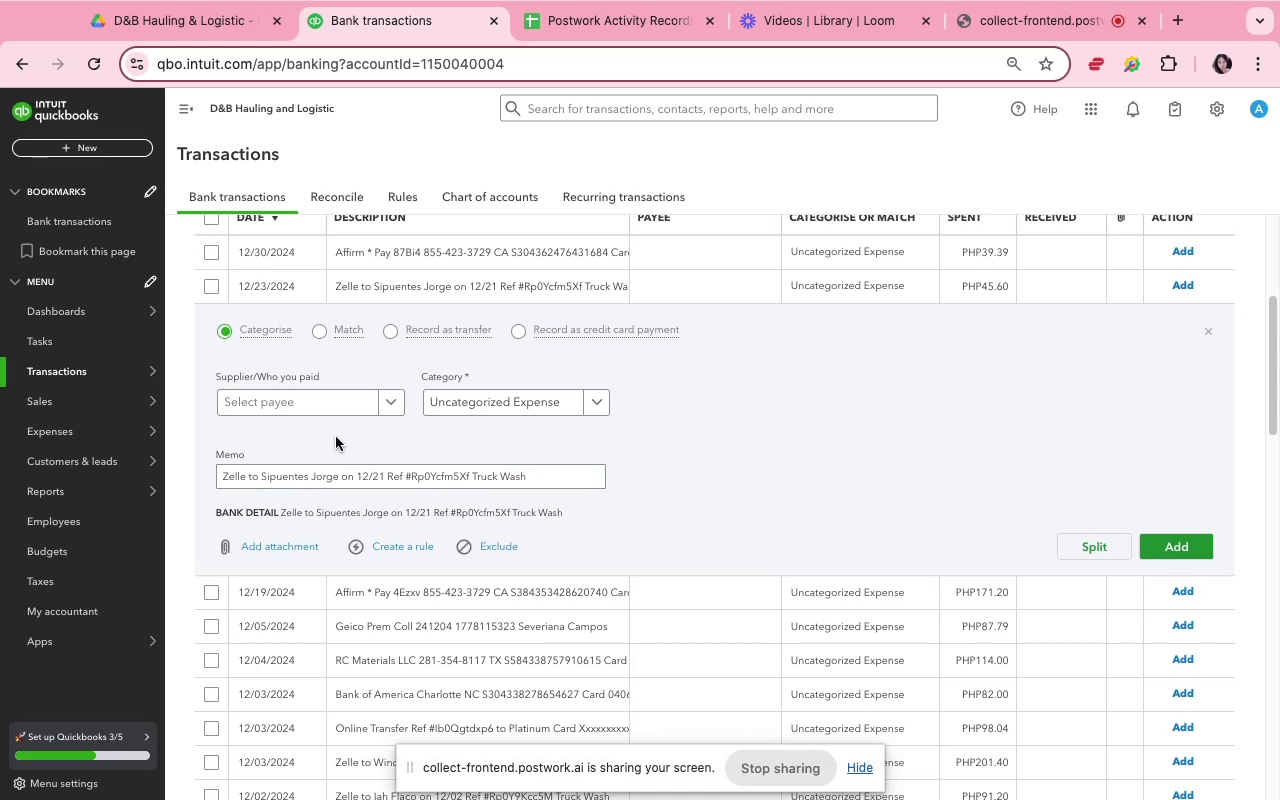 
wait(6.79)
 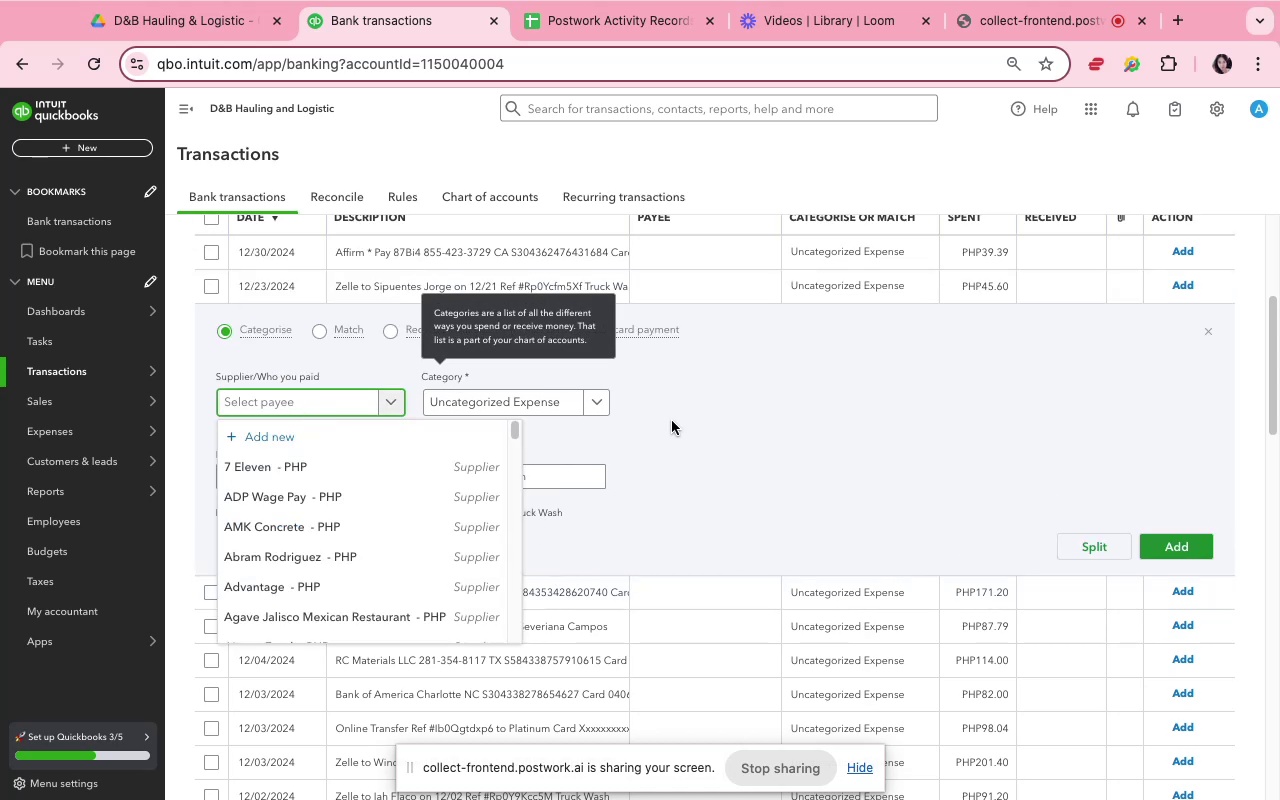 
left_click([332, 409])
 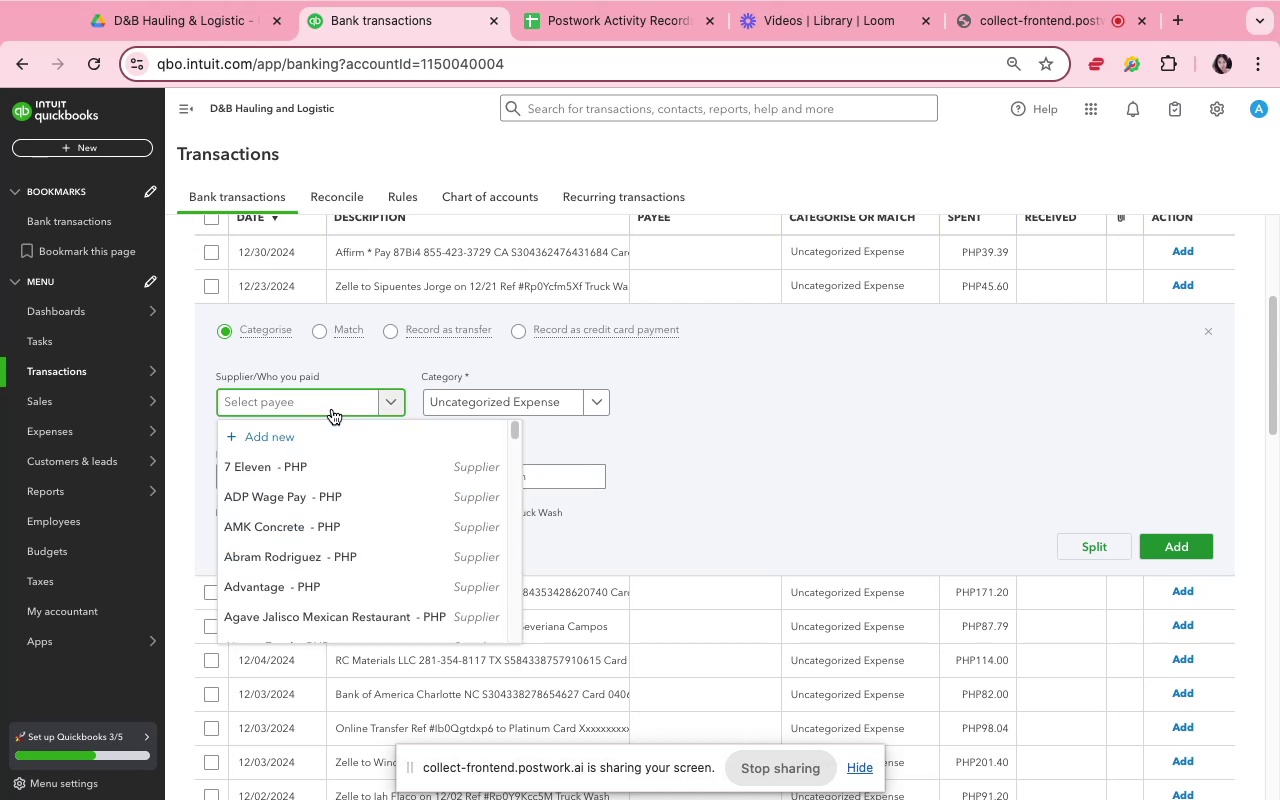 
type(Sipuentes Jor)
 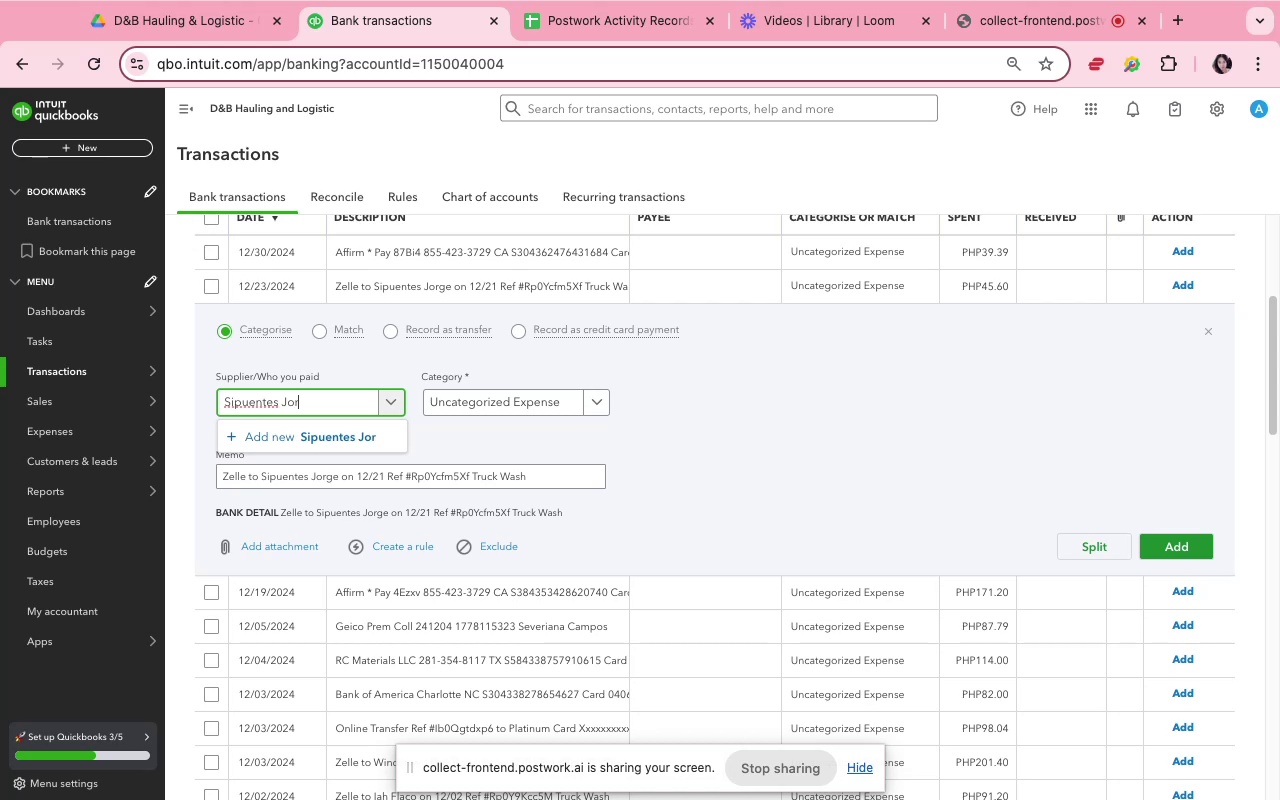 
wait(7.27)
 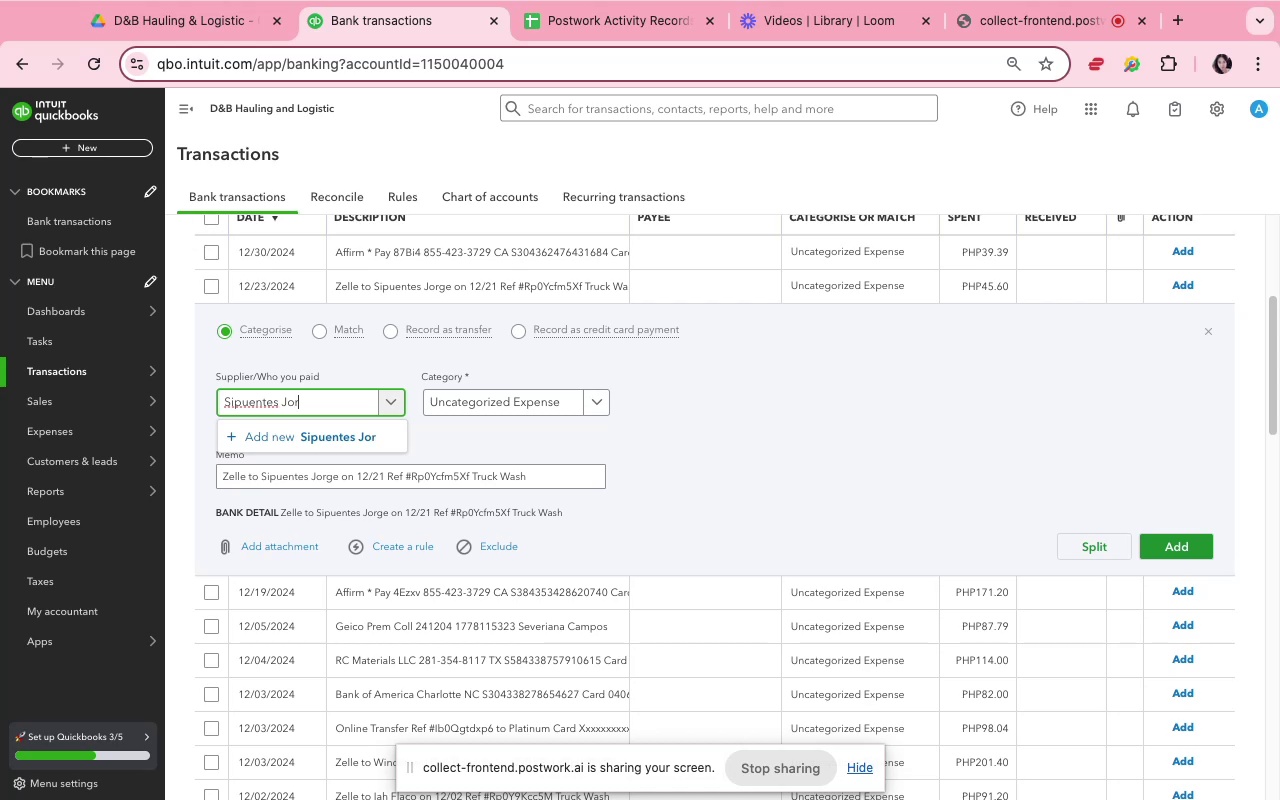 
type(ge)
 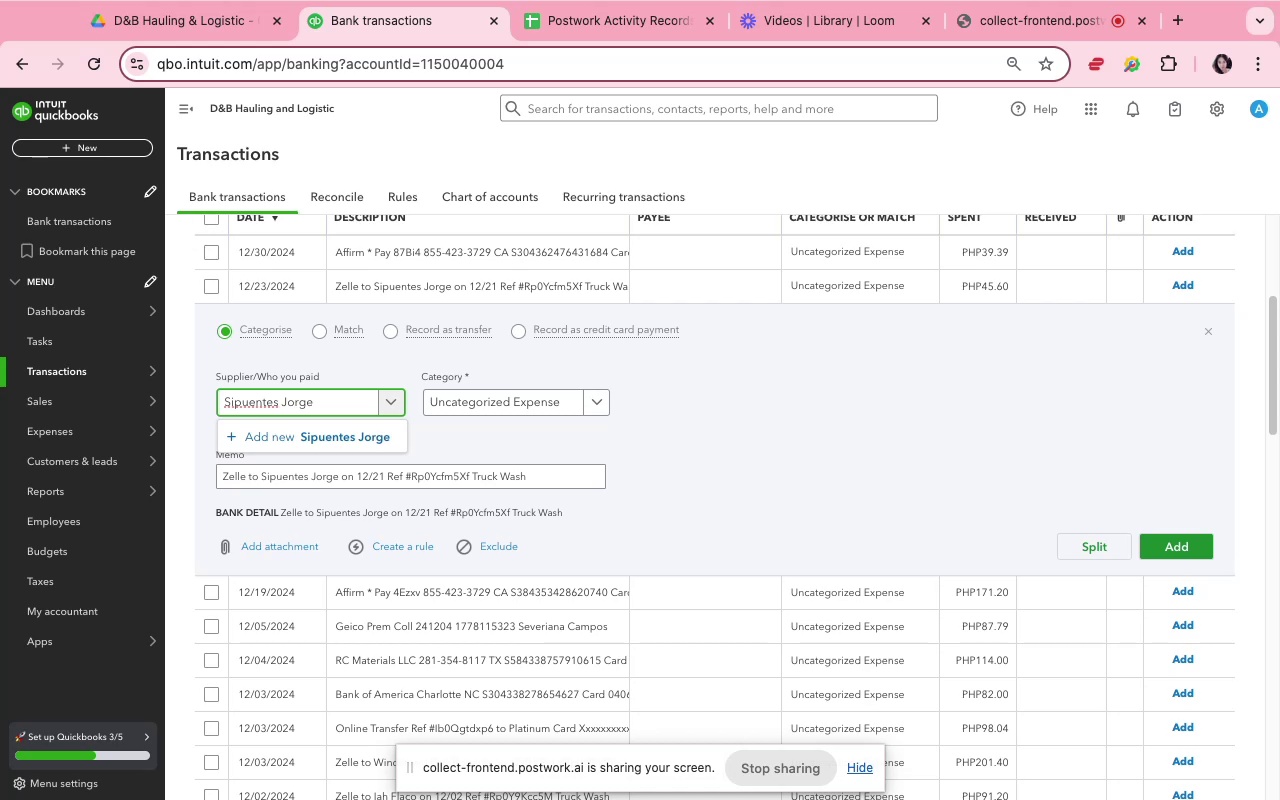 
mouse_move([315, 408])
 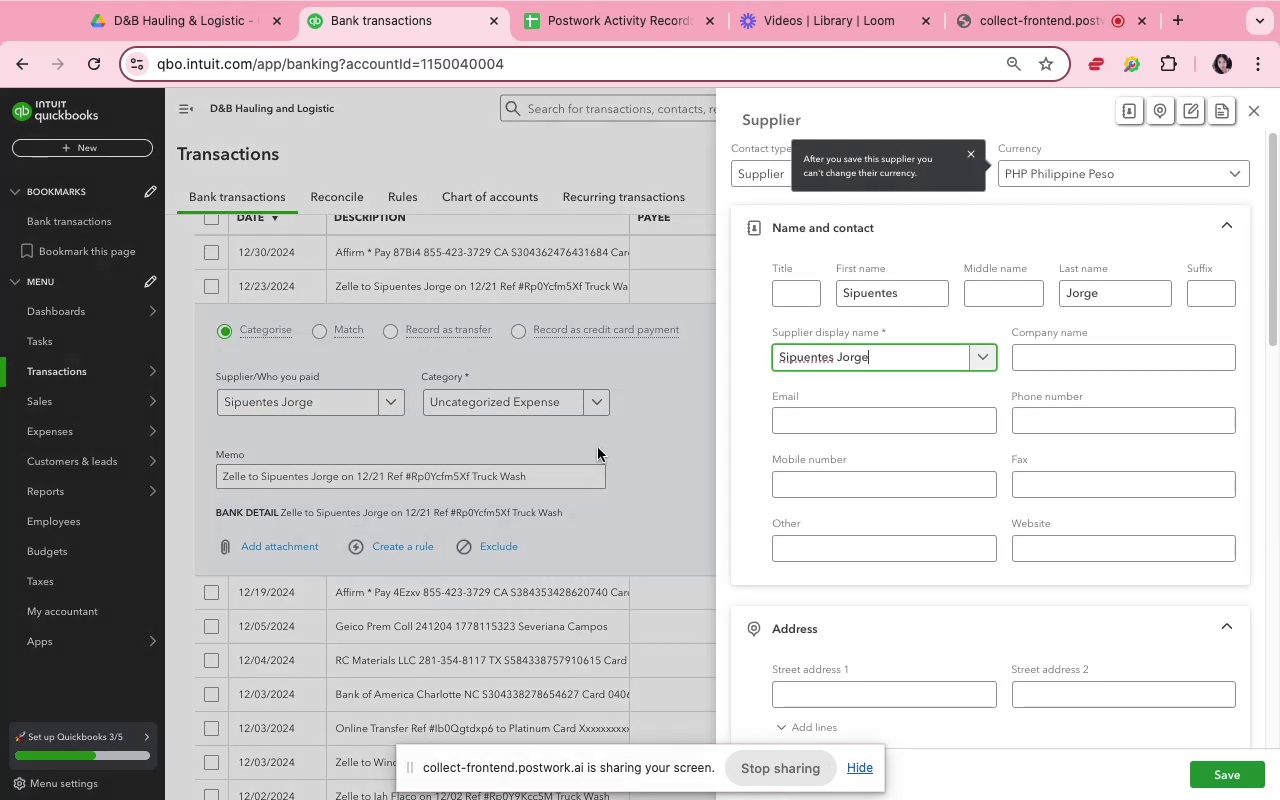 
left_click([667, 411])
 